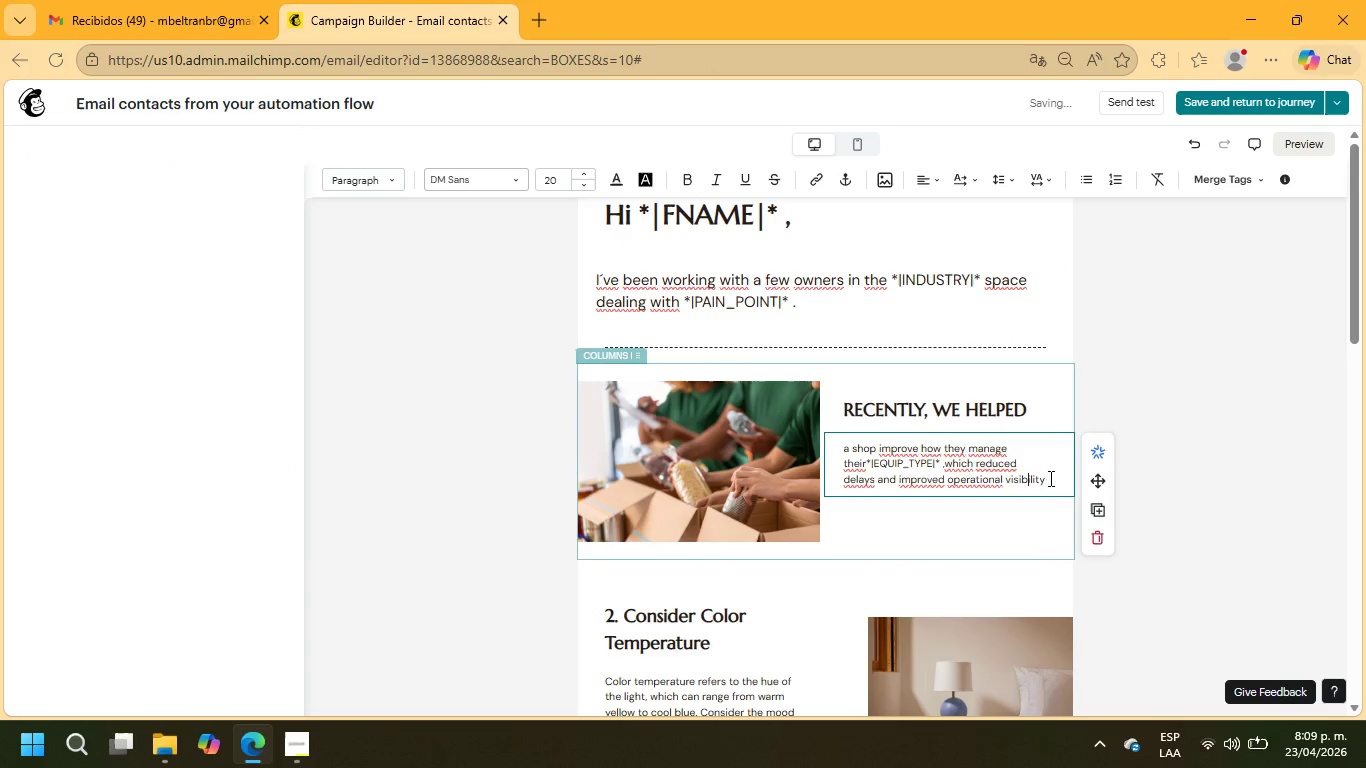 
left_click_drag(start_coordinate=[1049, 478], to_coordinate=[1015, 475])
 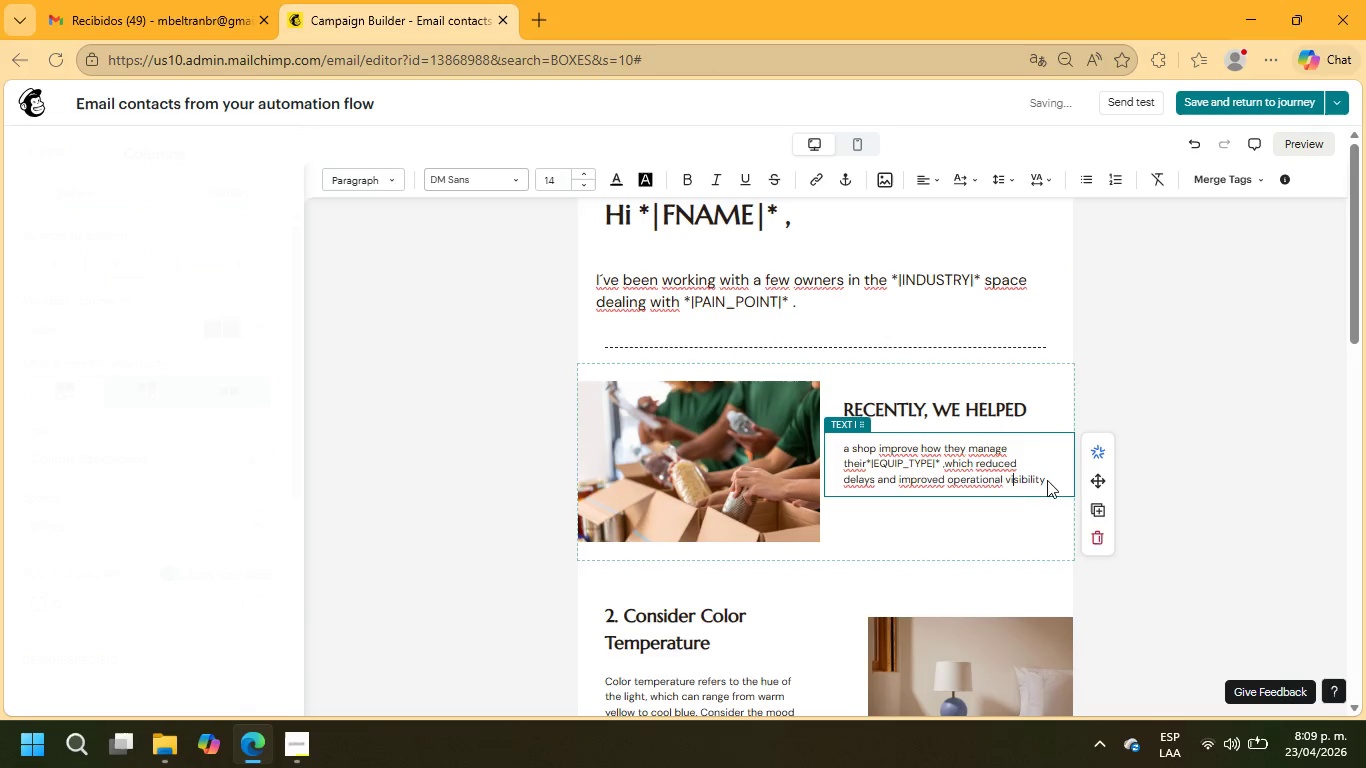 
left_click_drag(start_coordinate=[1047, 480], to_coordinate=[965, 470])
 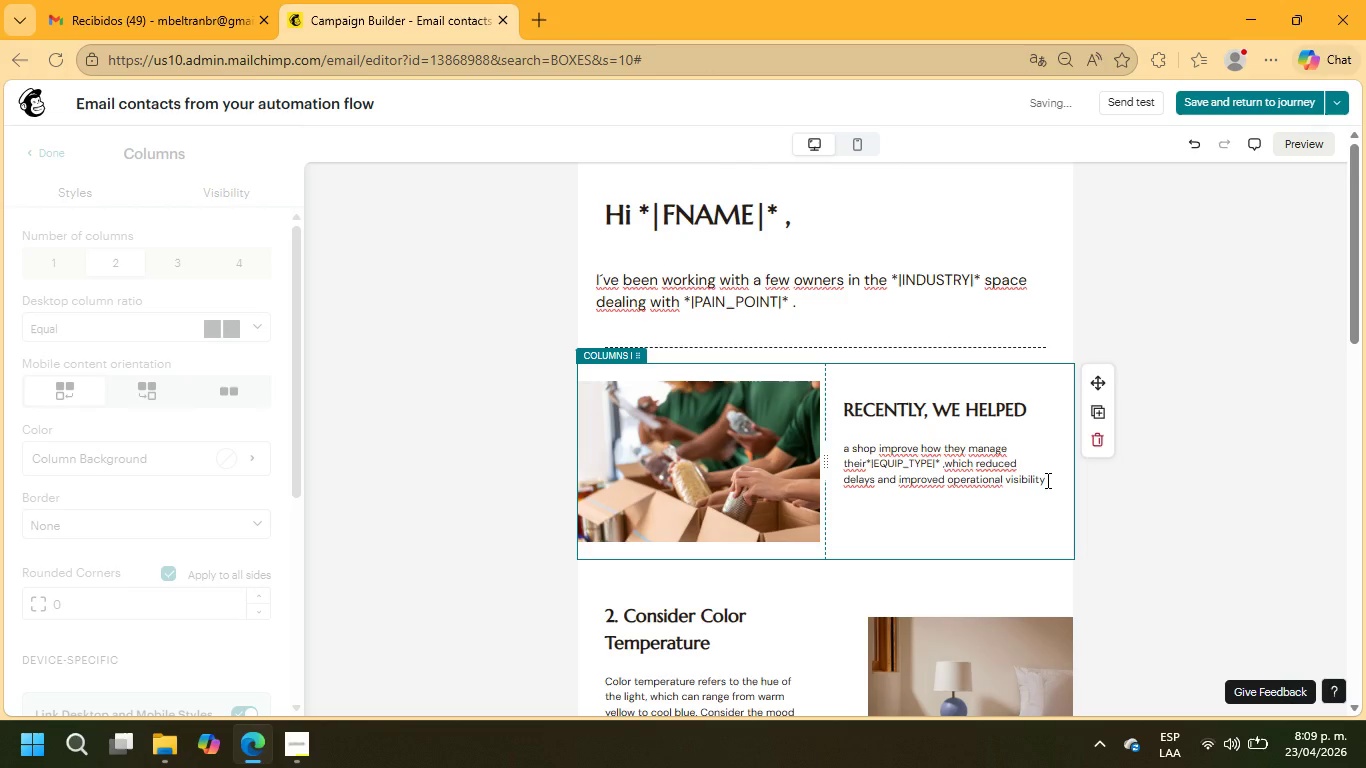 
left_click([1046, 480])
 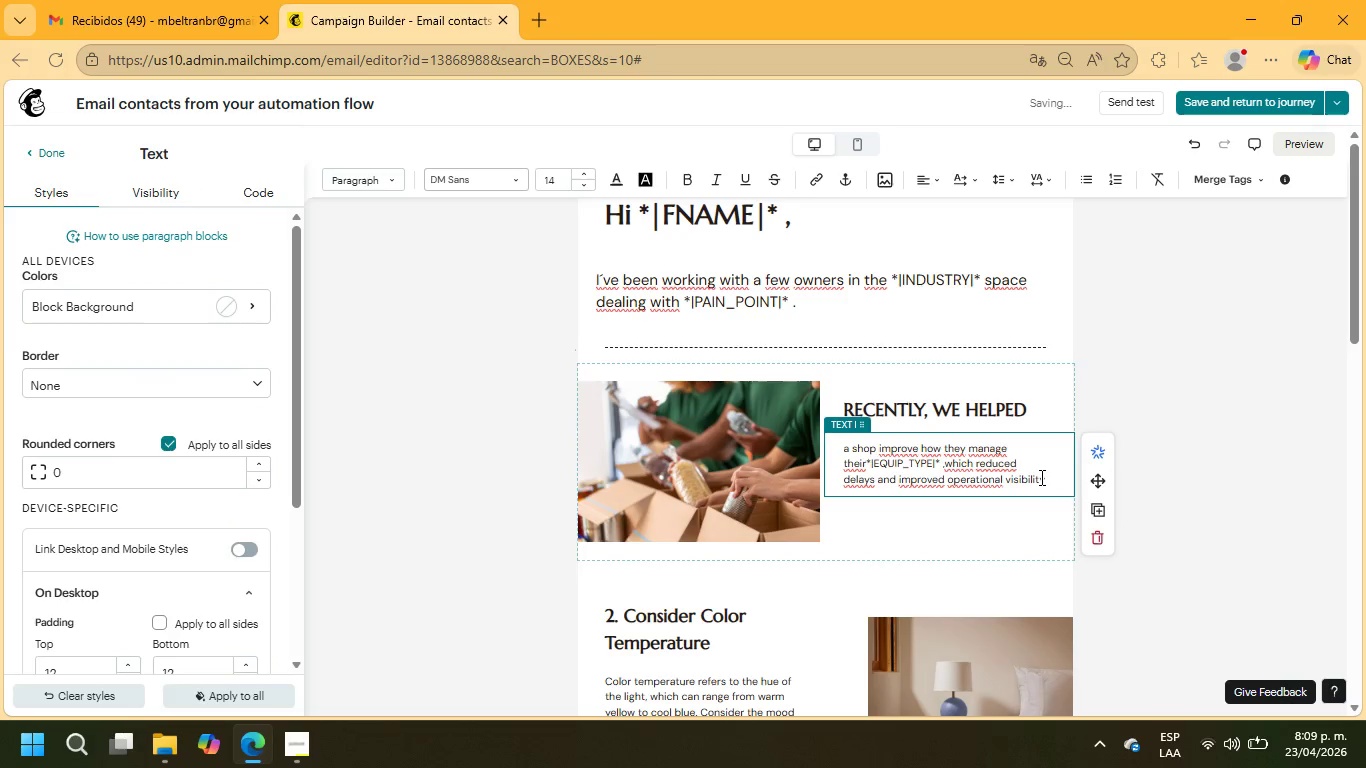 
left_click_drag(start_coordinate=[1046, 478], to_coordinate=[825, 442])
 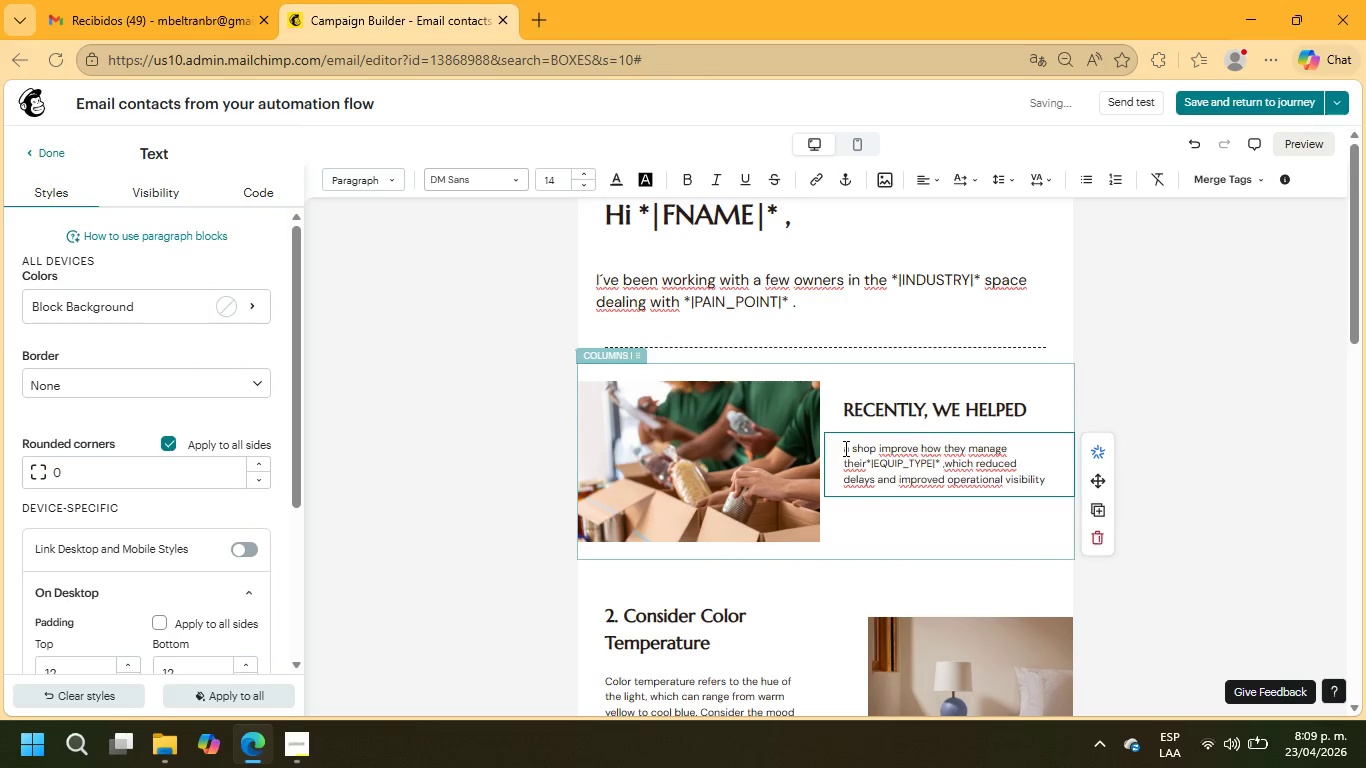 
double_click([844, 448])
 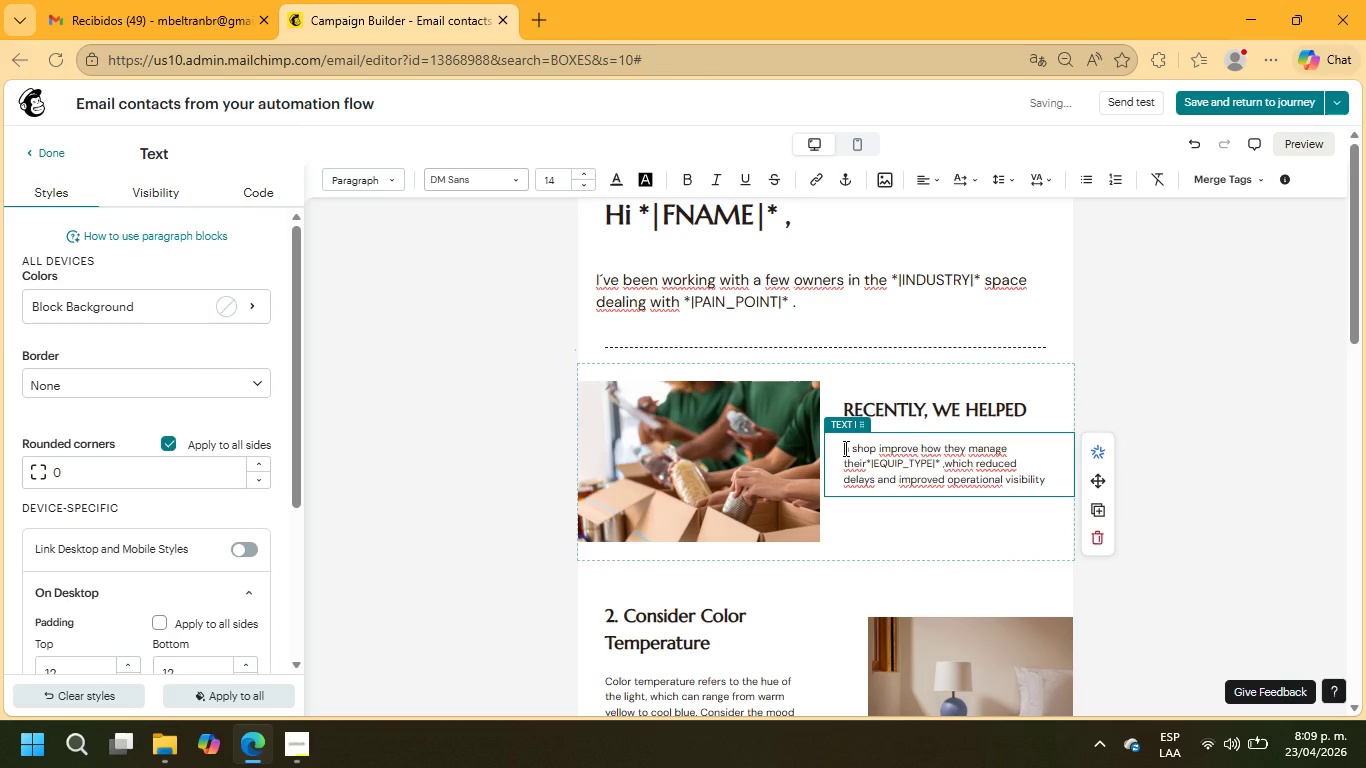 
triple_click([844, 448])
 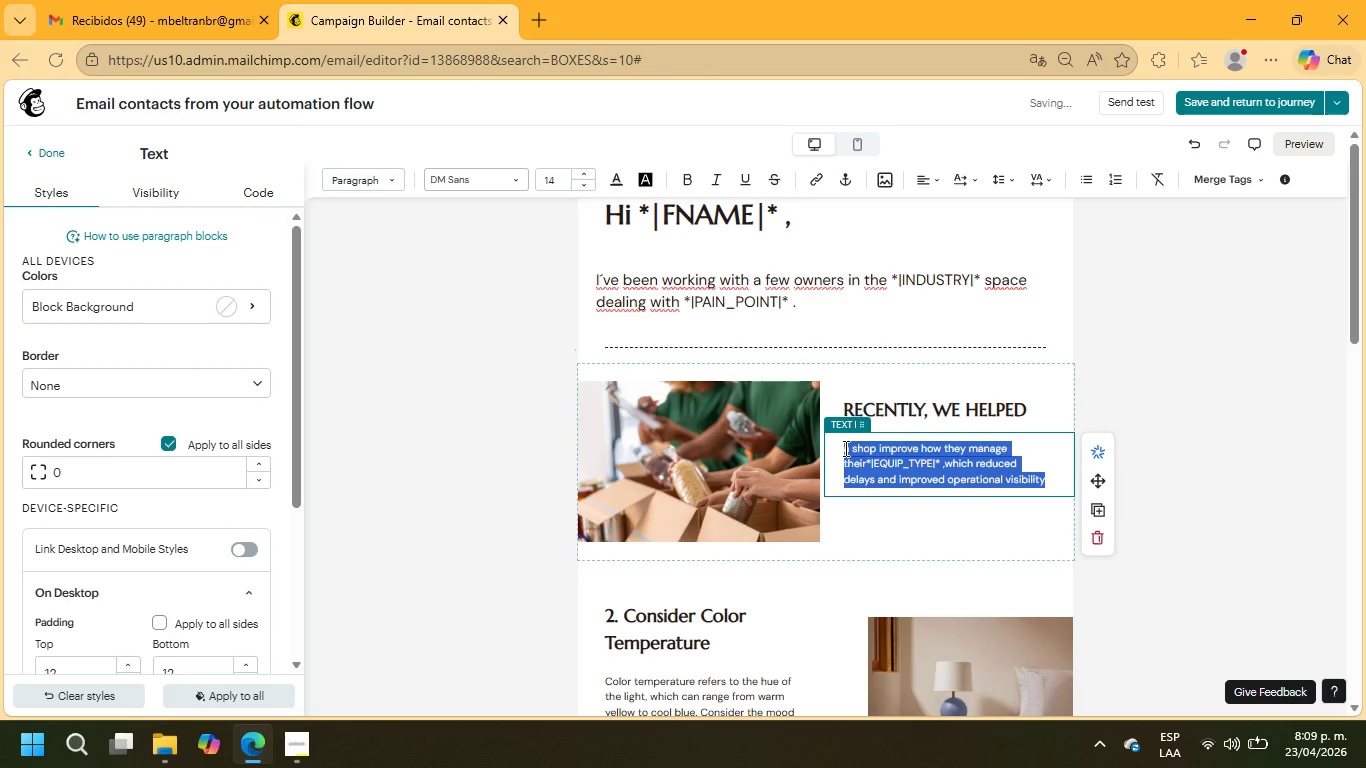 
hold_key(key=ShiftLeft, duration=0.75)
 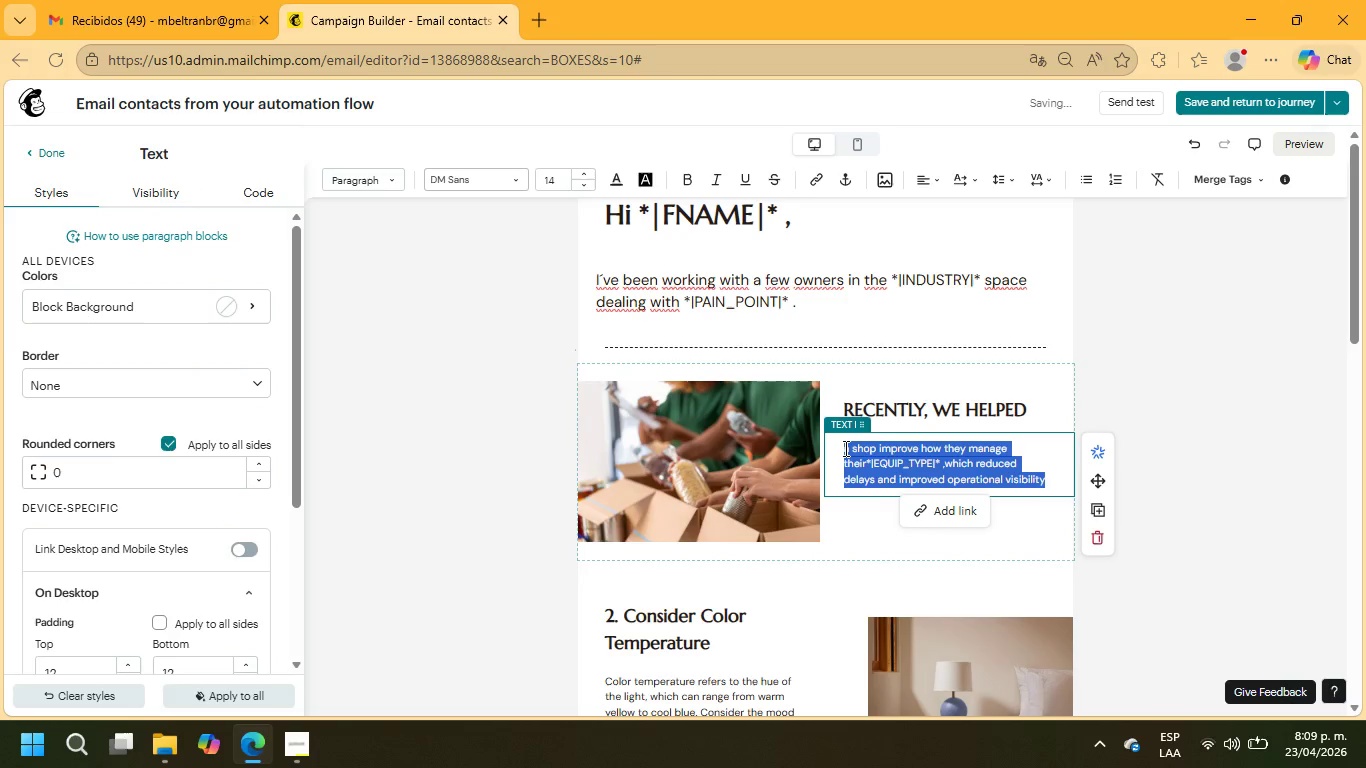 
hold_key(key=ArrowRight, duration=0.41)
 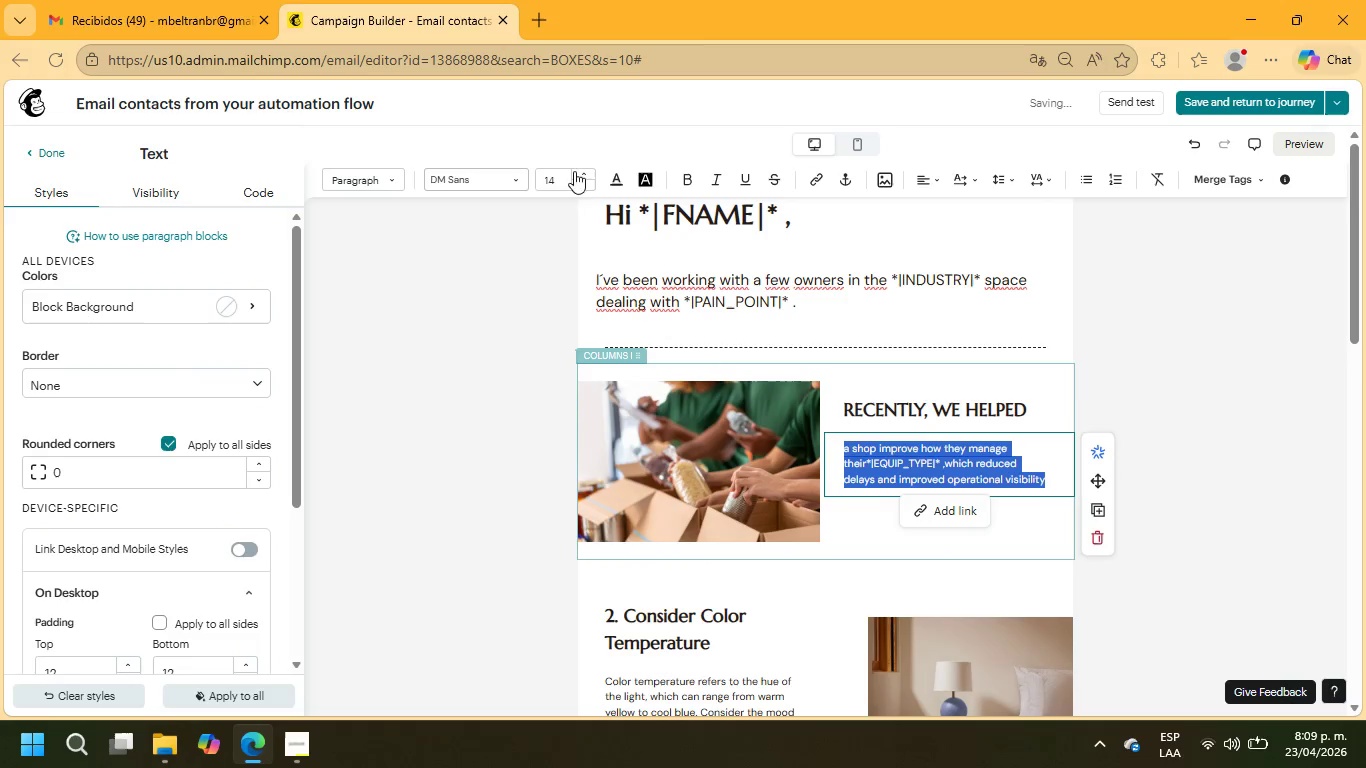 
left_click([564, 177])
 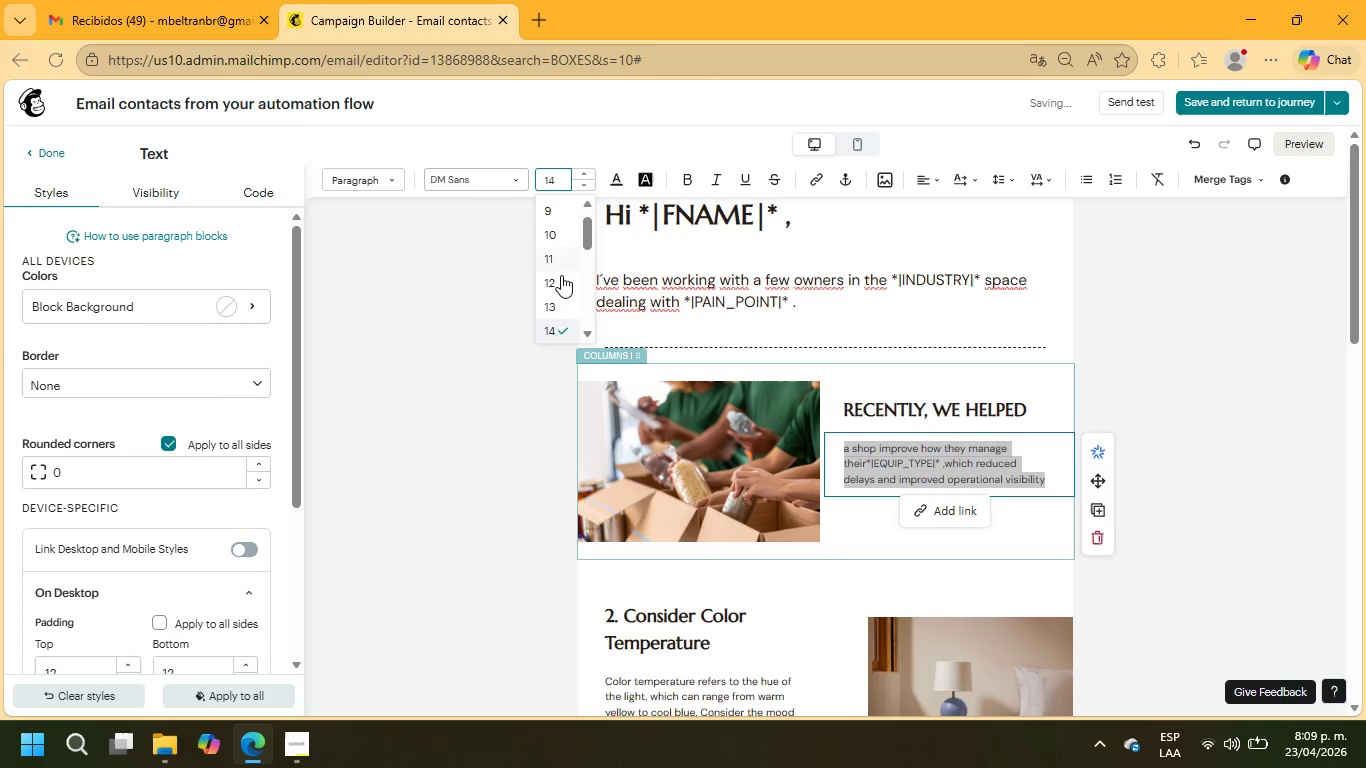 
scroll: coordinate [561, 279], scroll_direction: down, amount: 1.0
 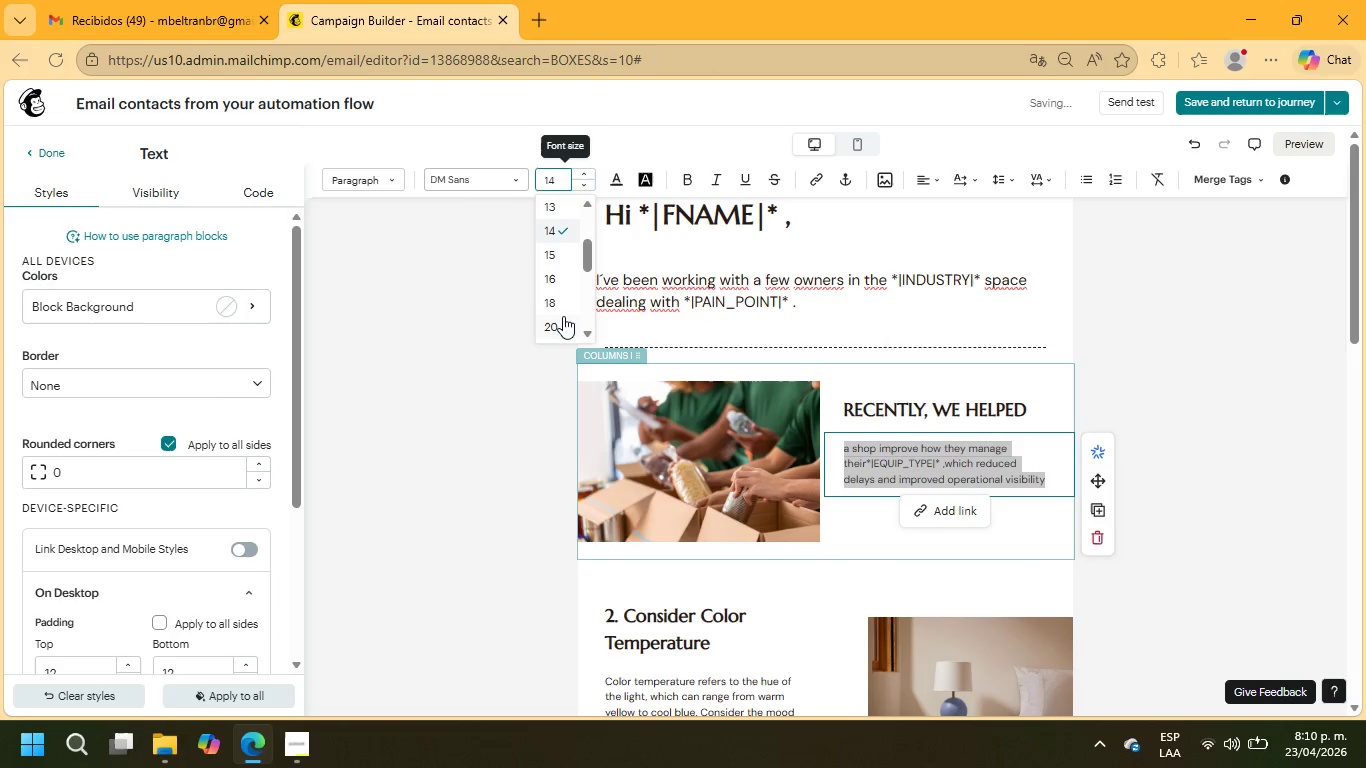 
left_click([563, 324])
 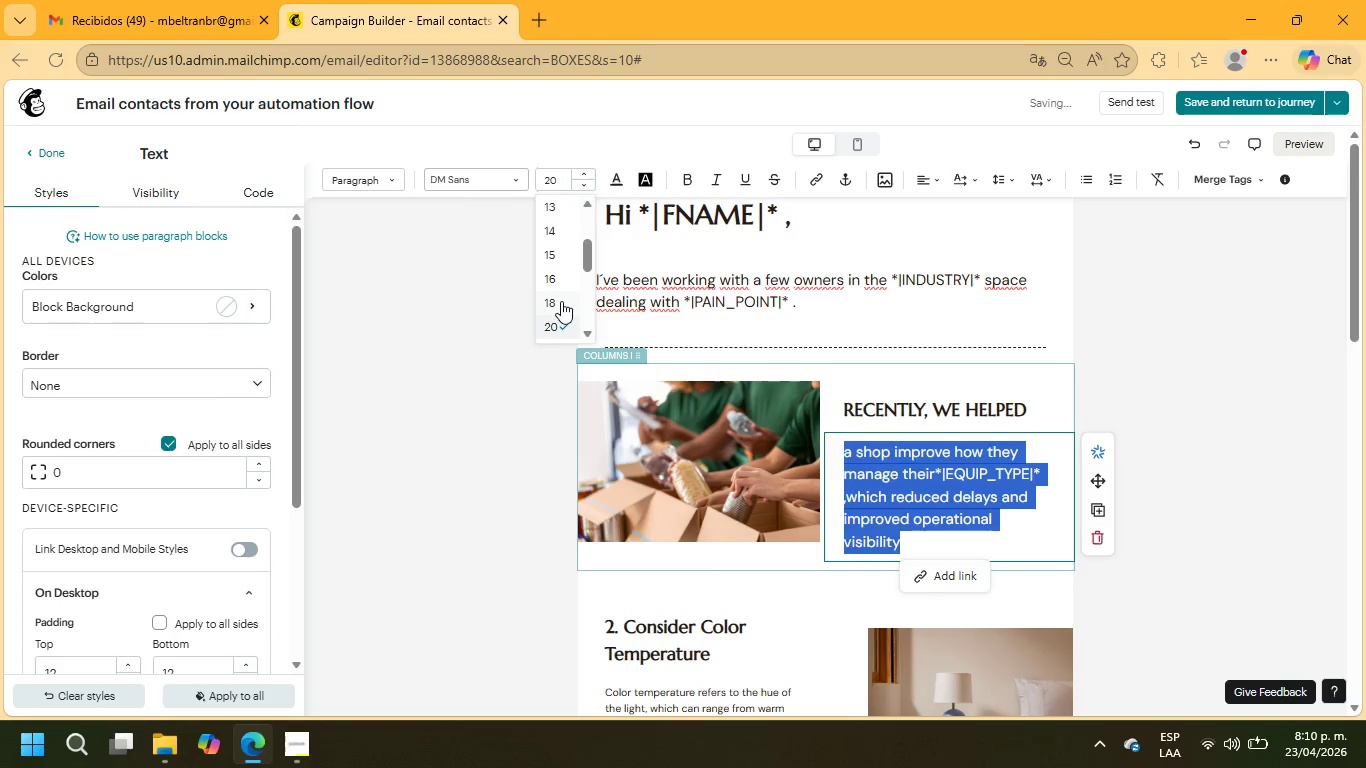 
left_click([561, 293])
 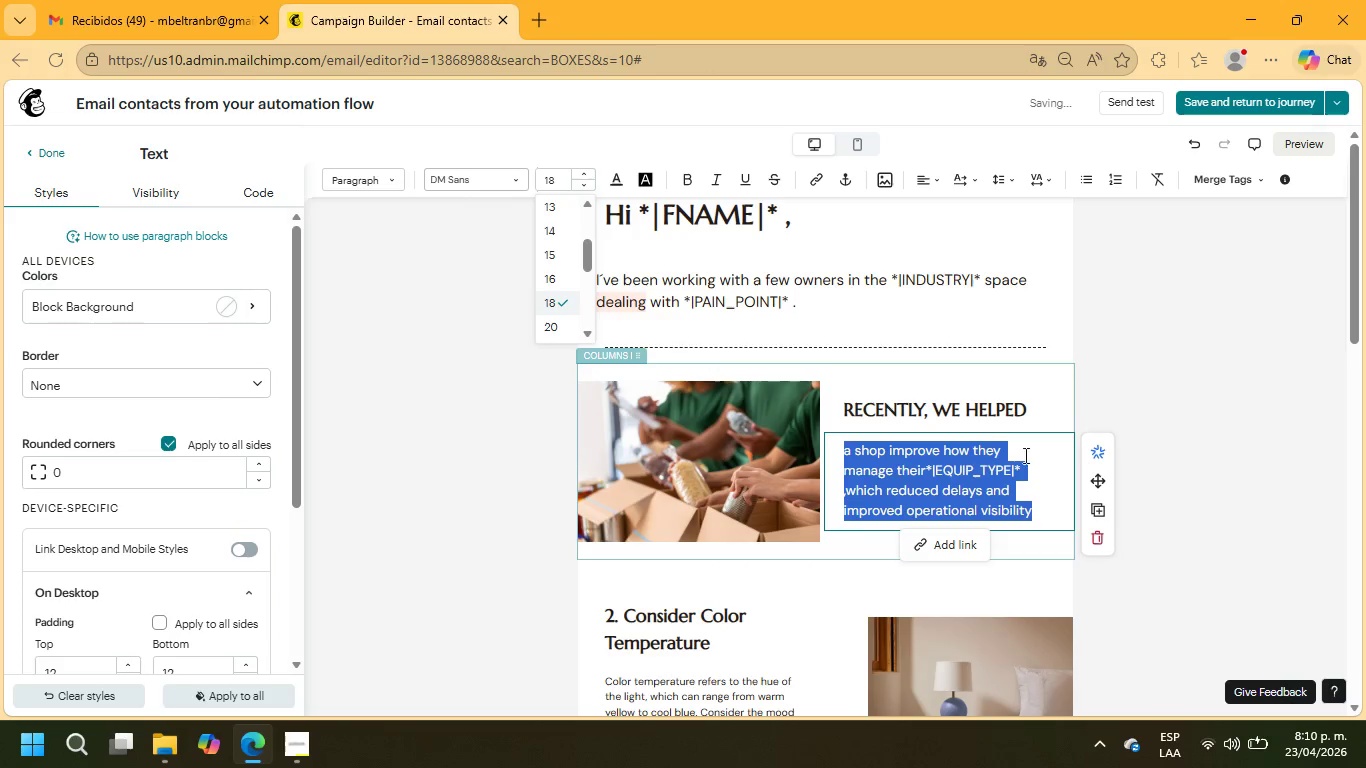 
left_click([1286, 426])
 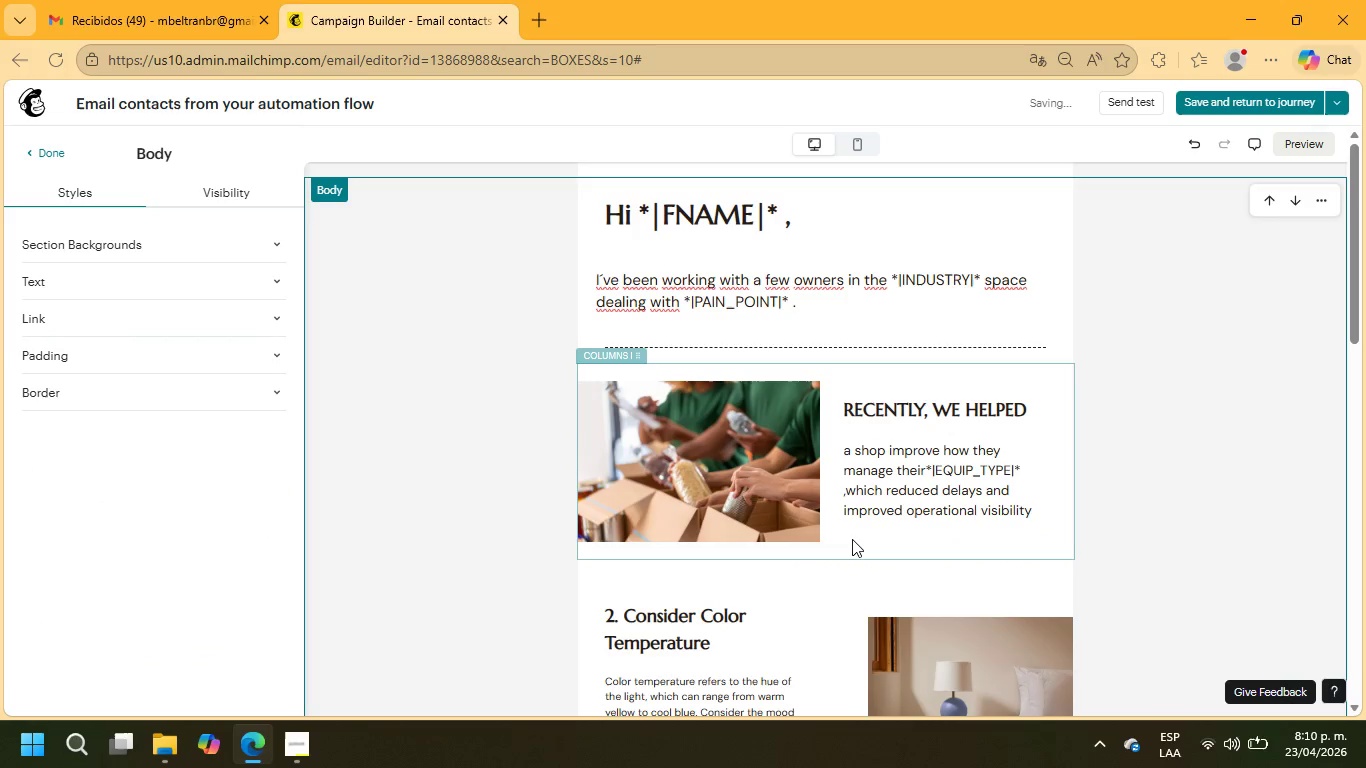 
wait(6.23)
 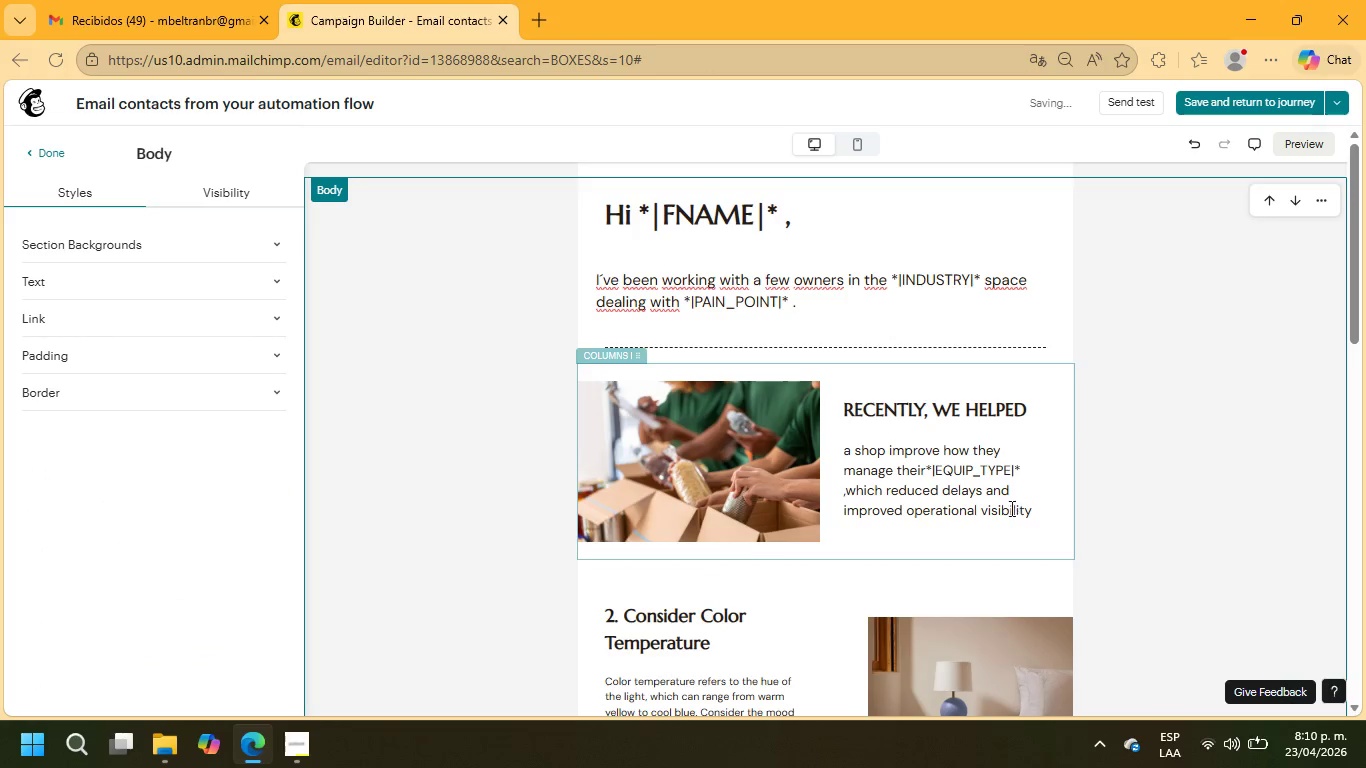 
scroll: coordinate [961, 579], scroll_direction: down, amount: 1.0
 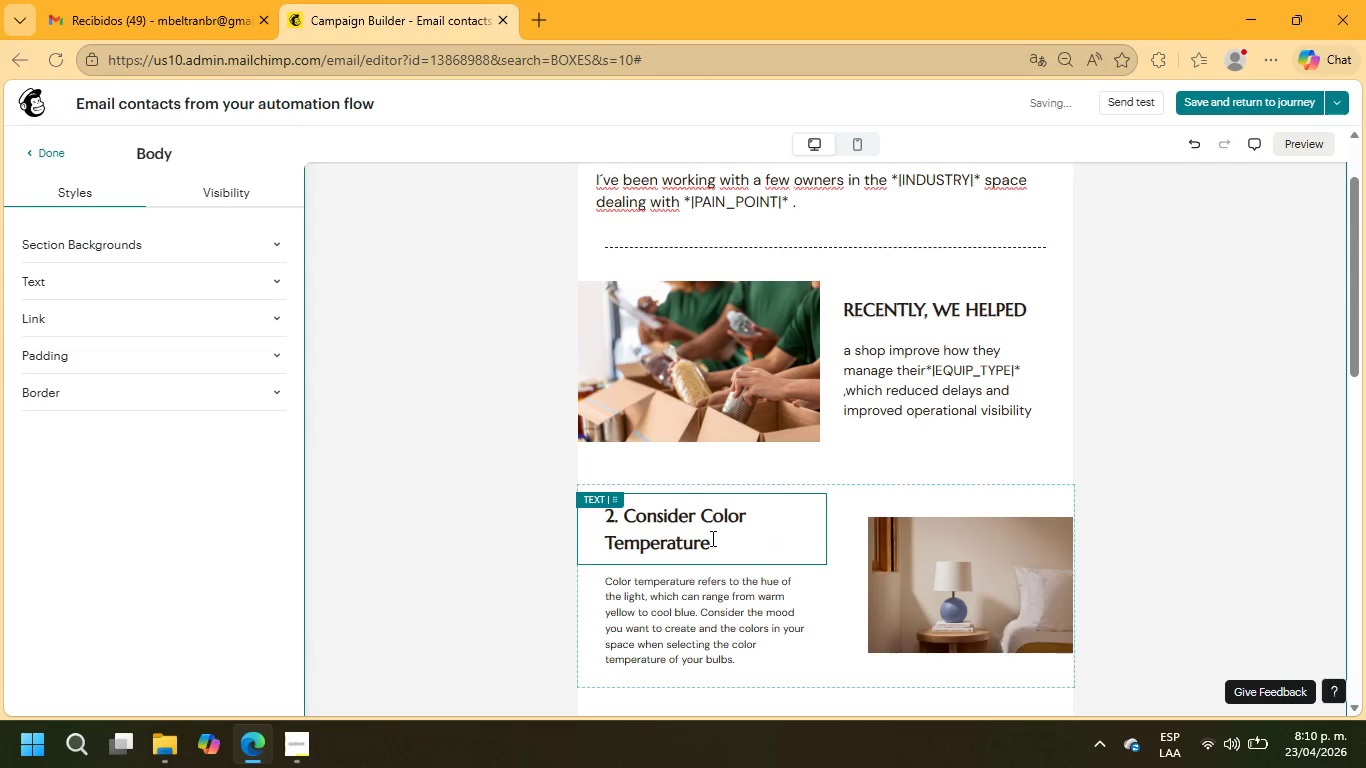 
double_click([711, 537])
 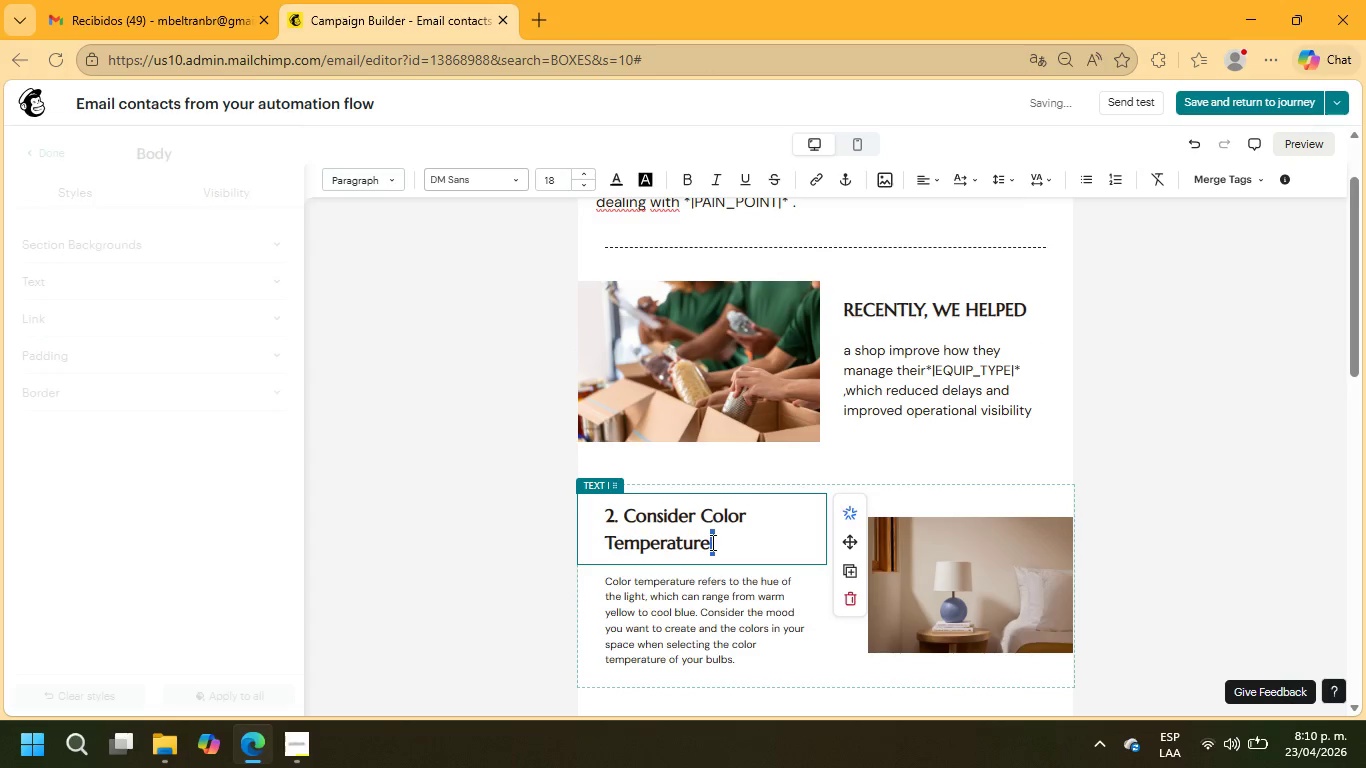 
left_click_drag(start_coordinate=[711, 542], to_coordinate=[609, 520])
 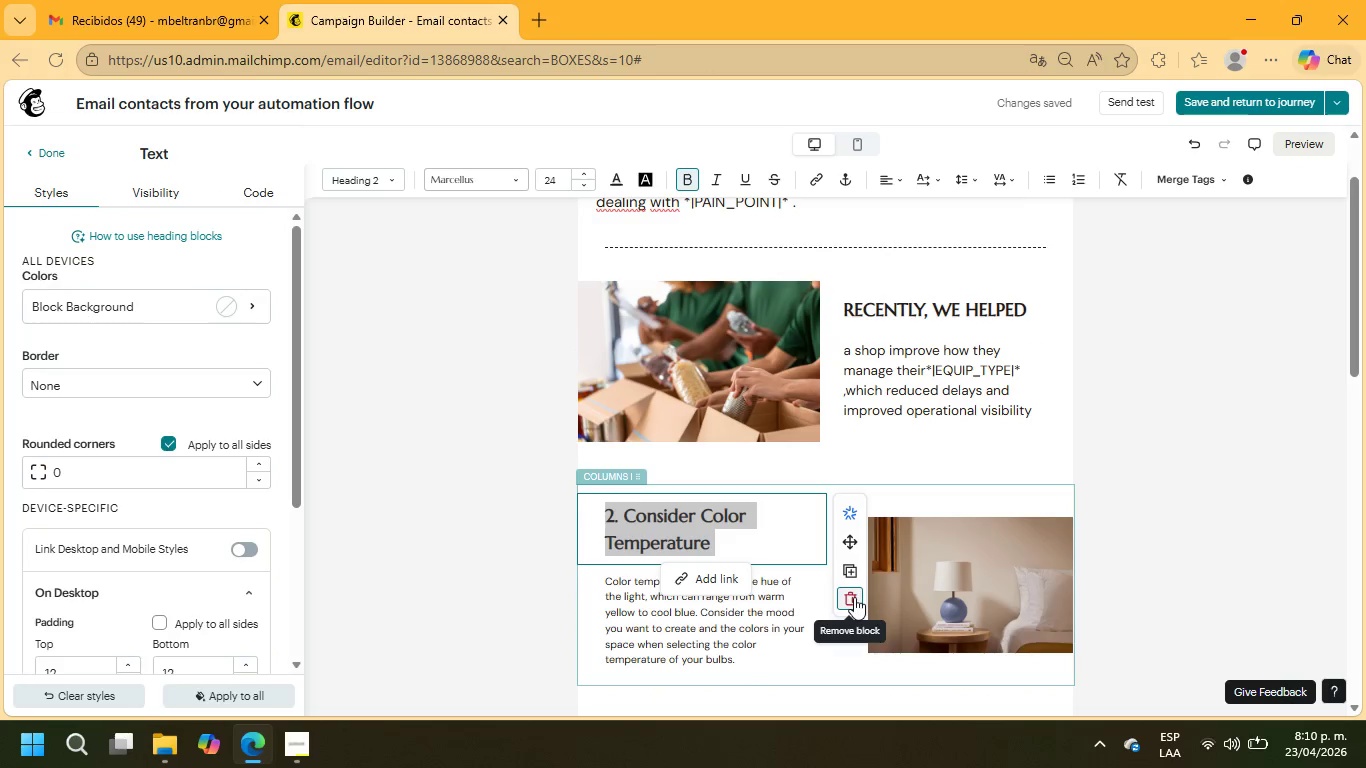 
wait(6.39)
 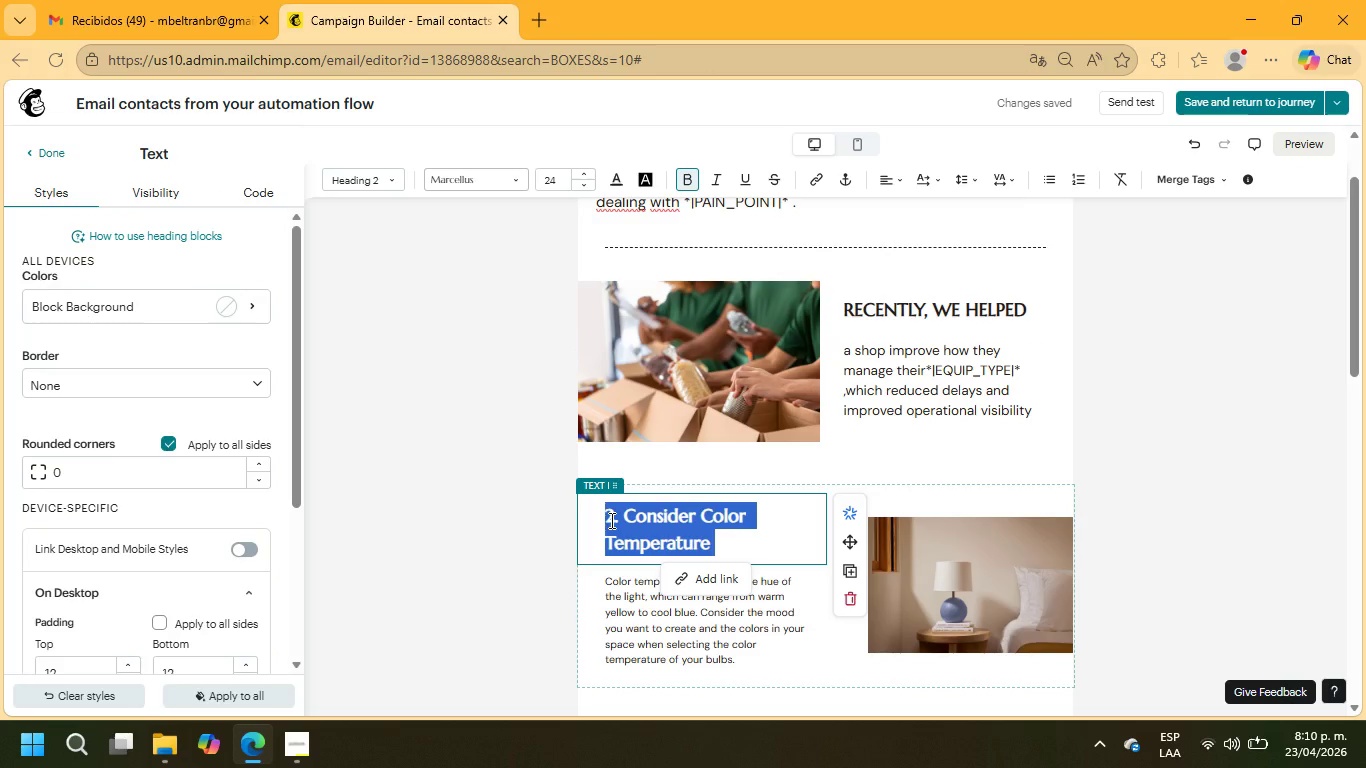 
left_click_drag(start_coordinate=[737, 590], to_coordinate=[590, 514])
 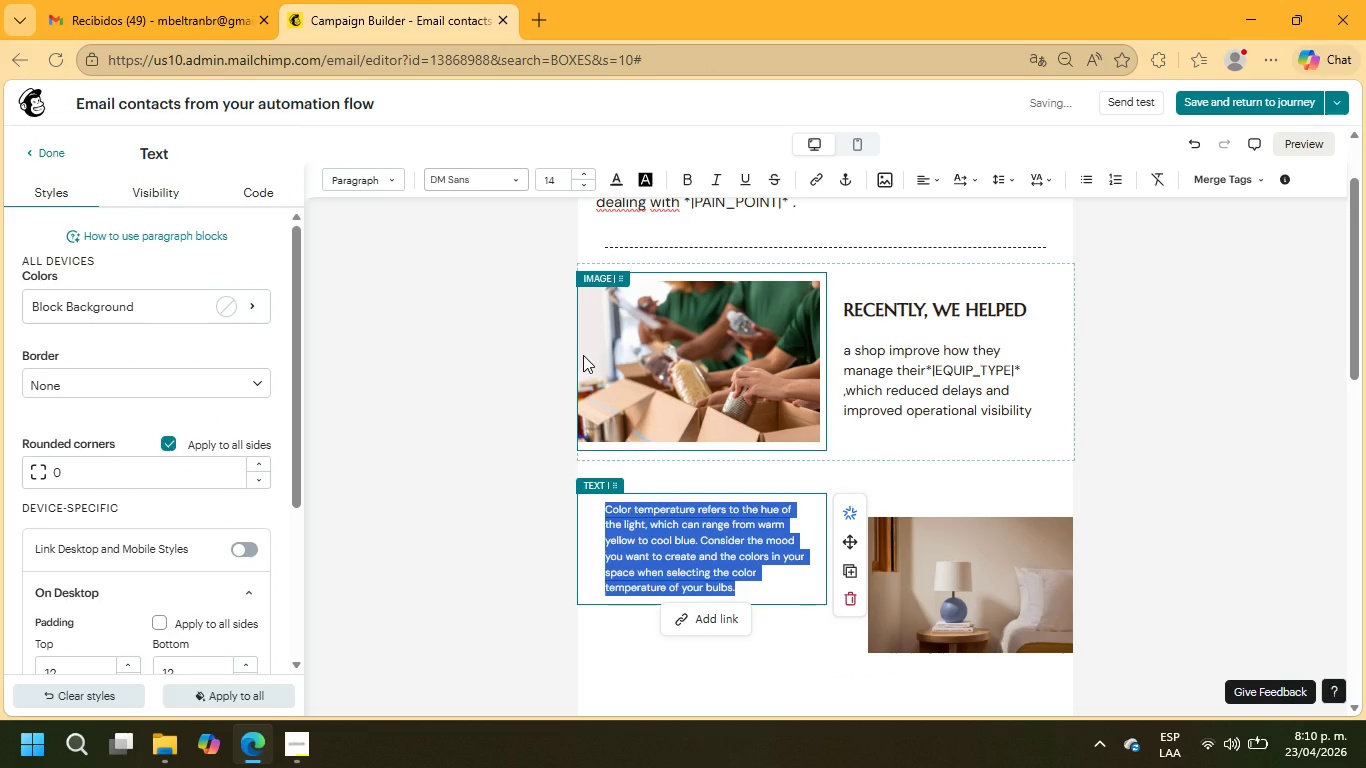 
type(Not sure if this is somwthing you;re currently exploring, but enough it might be relevant.)
 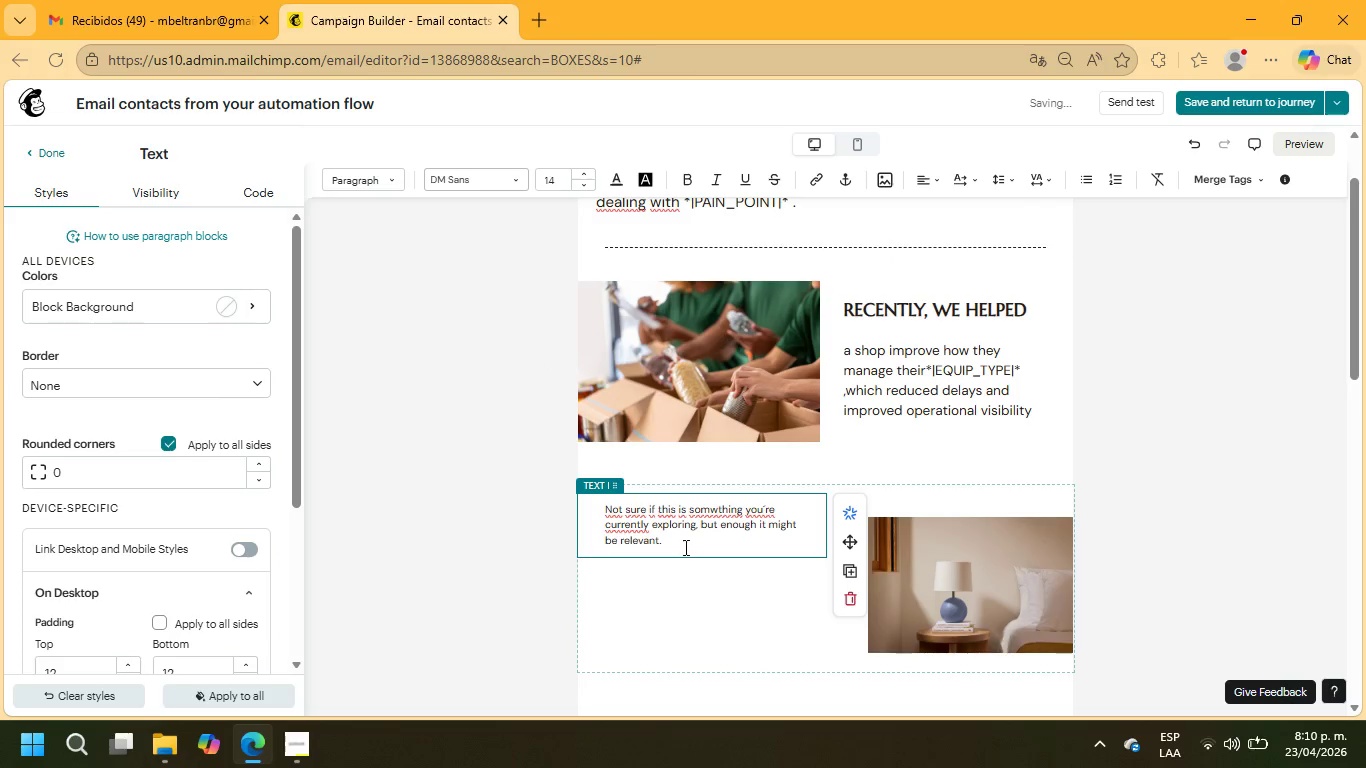 
left_click_drag(start_coordinate=[683, 543], to_coordinate=[596, 496])
 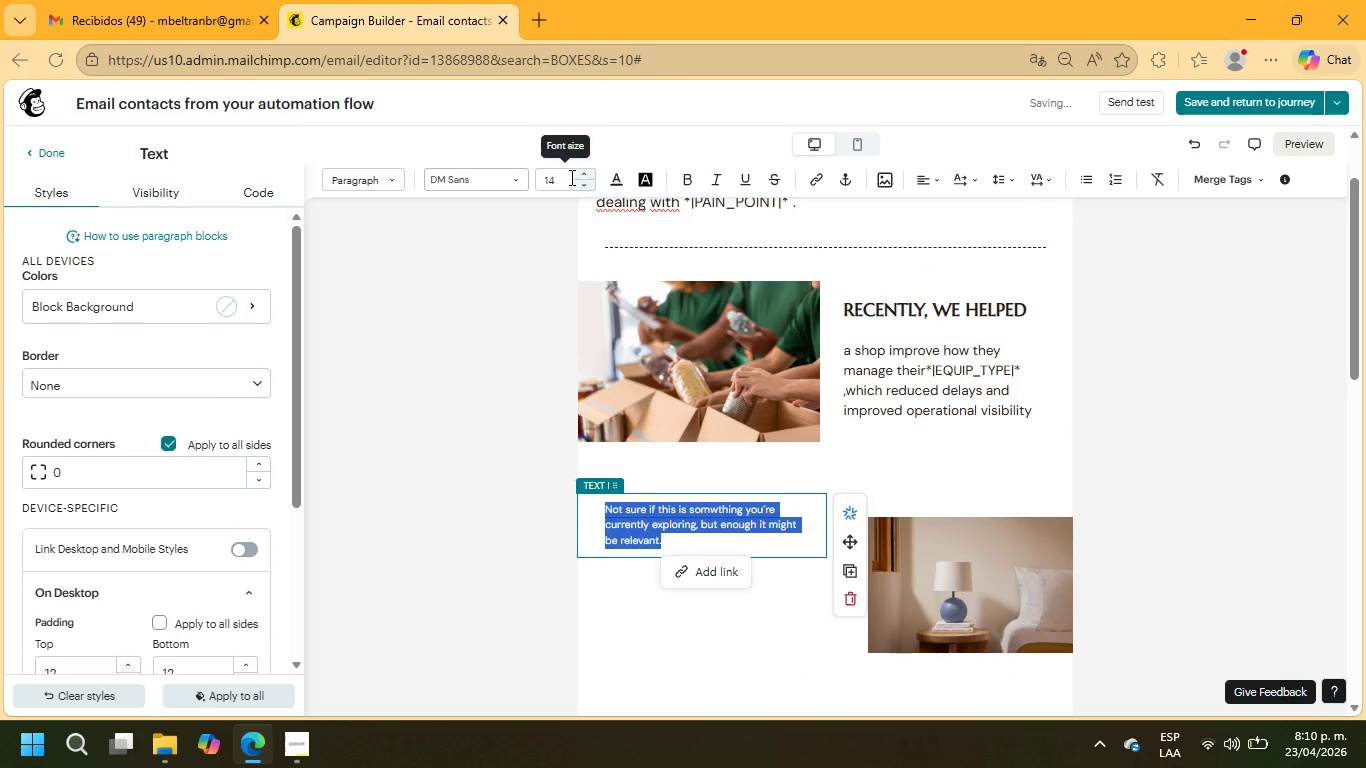 
left_click([566, 177])
 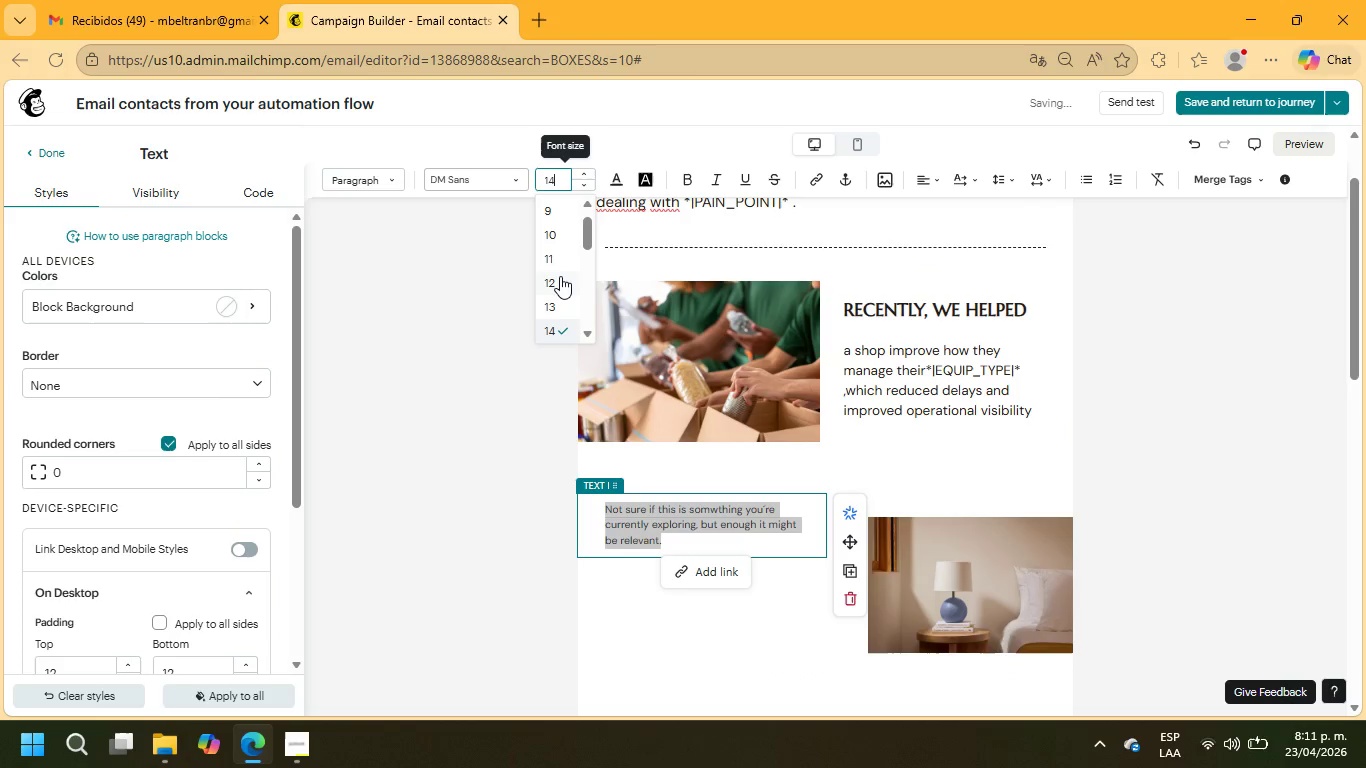 
scroll: coordinate [560, 276], scroll_direction: down, amount: 1.0
 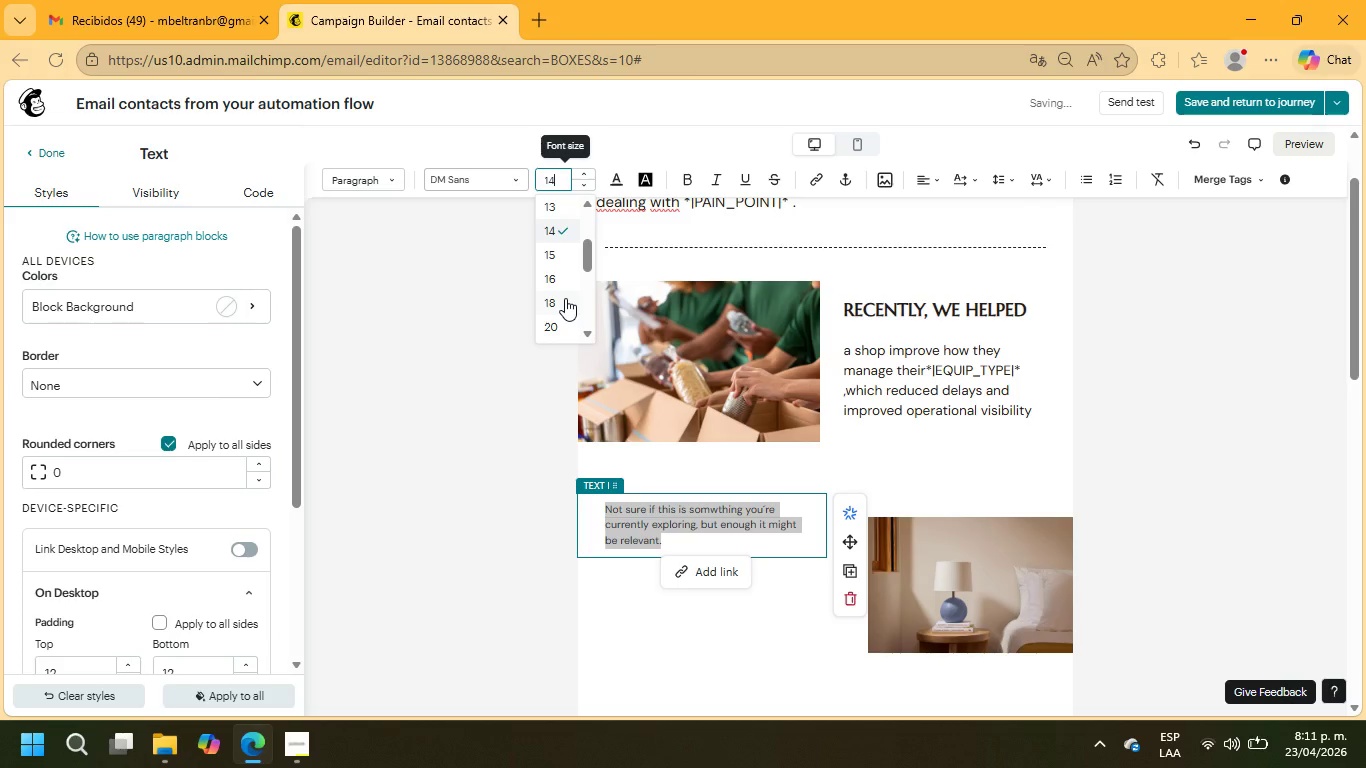 
left_click([565, 298])
 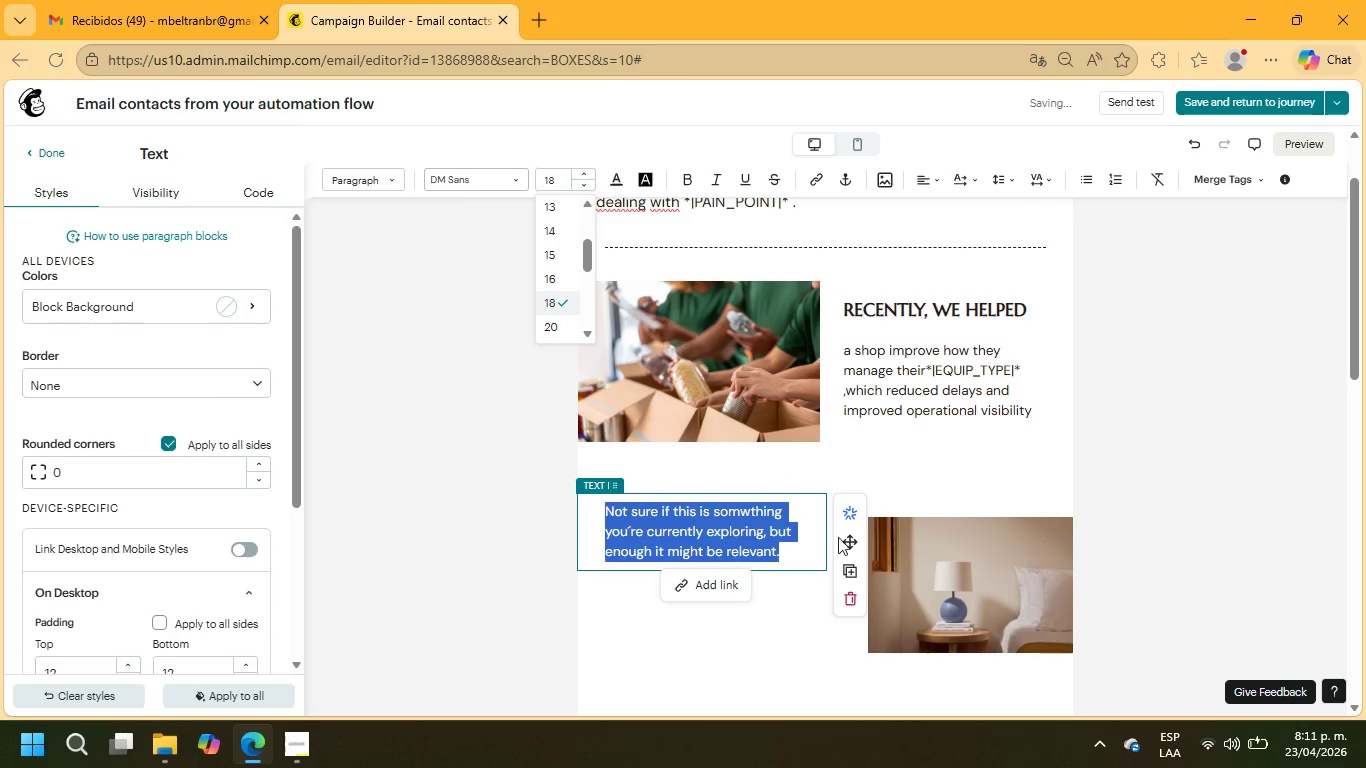 
left_click([936, 566])
 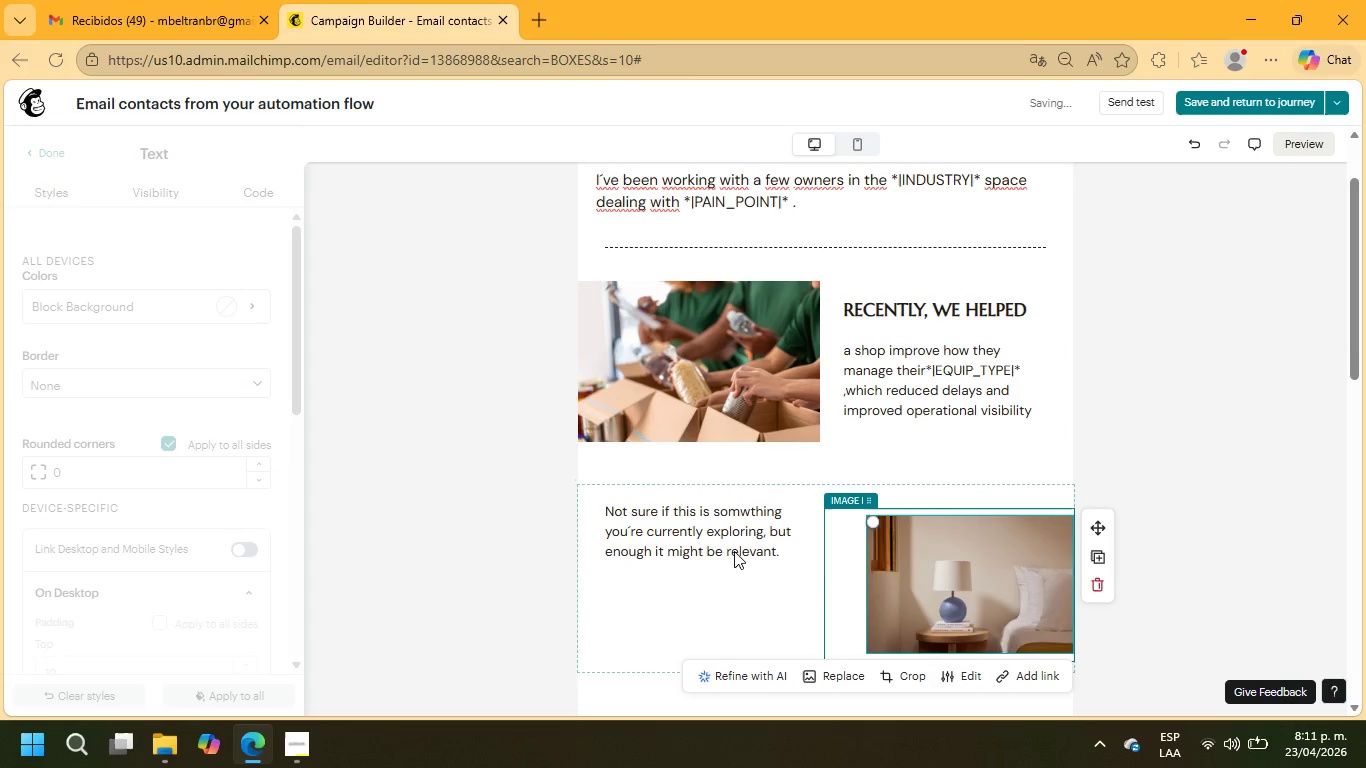 
left_click([690, 537])
 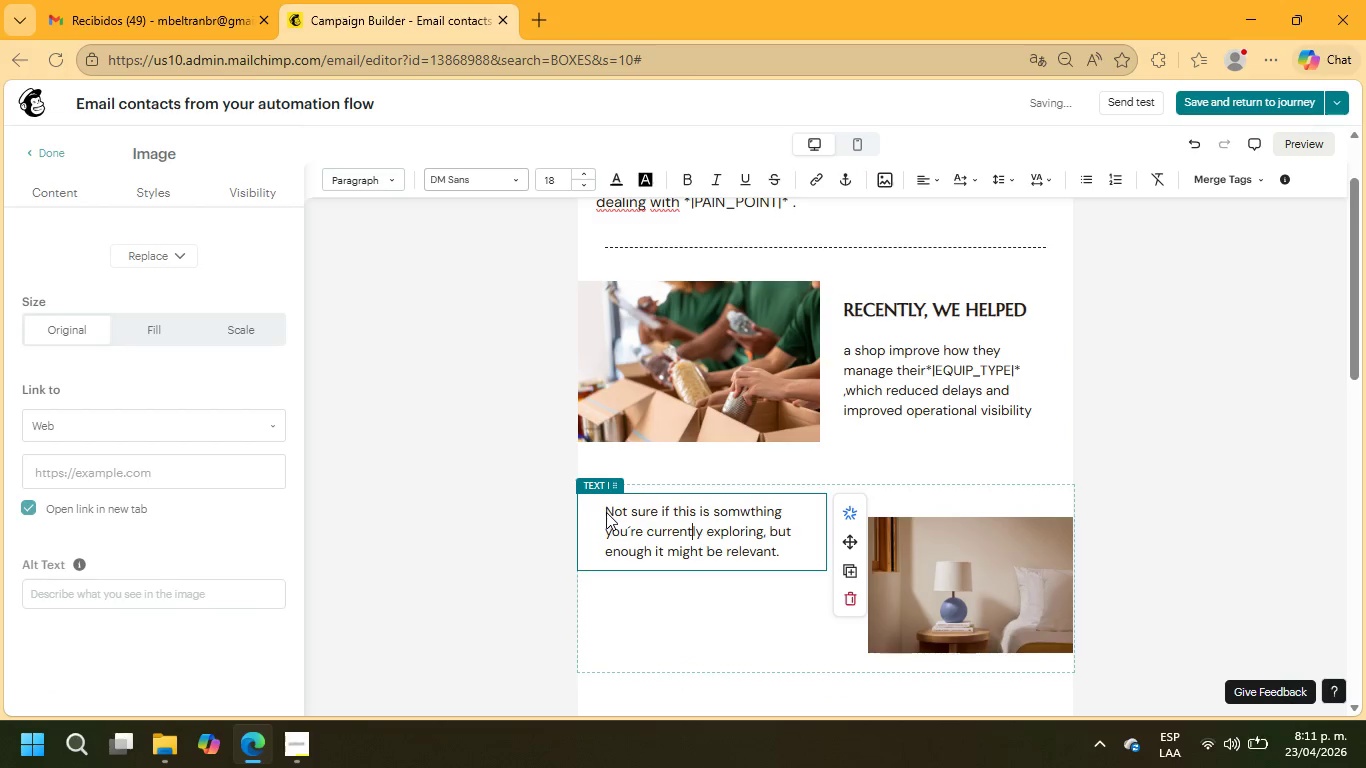 
left_click([606, 511])
 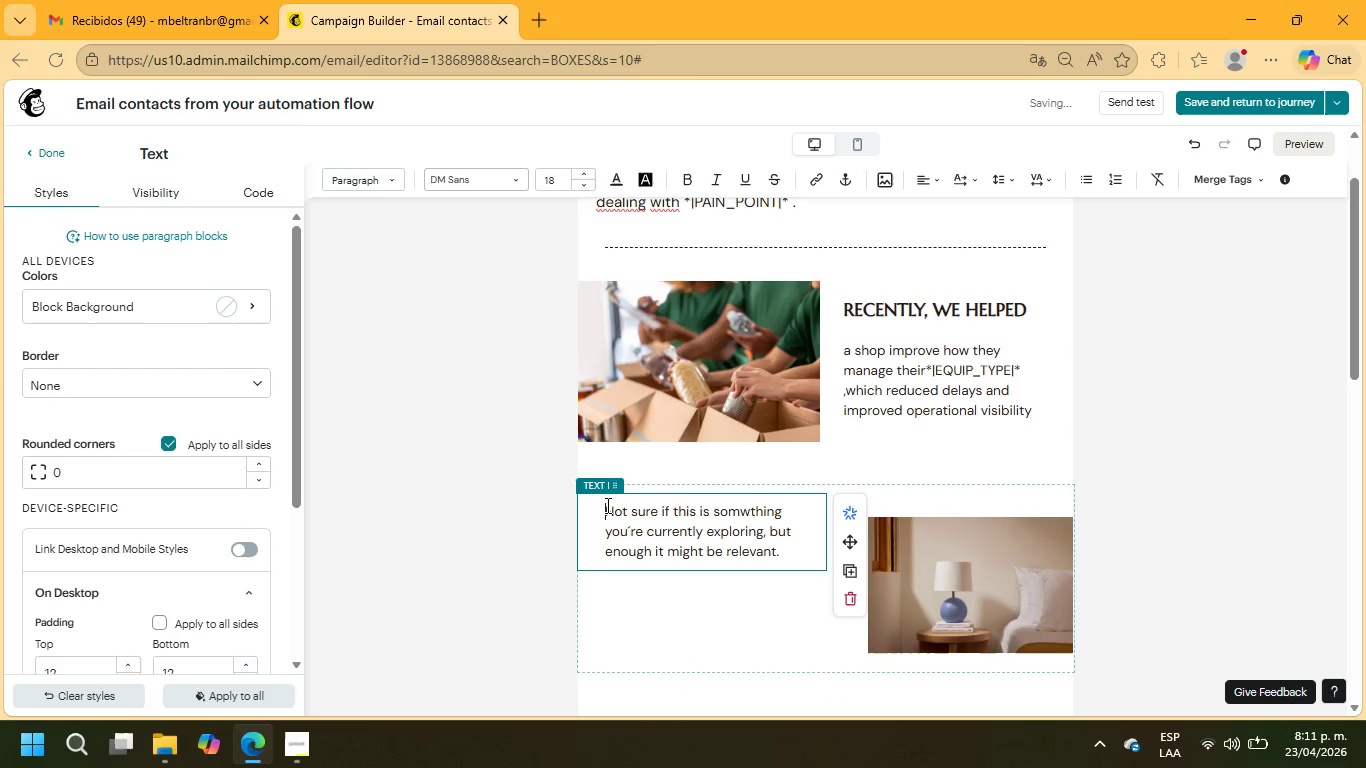 
key(Enter)
 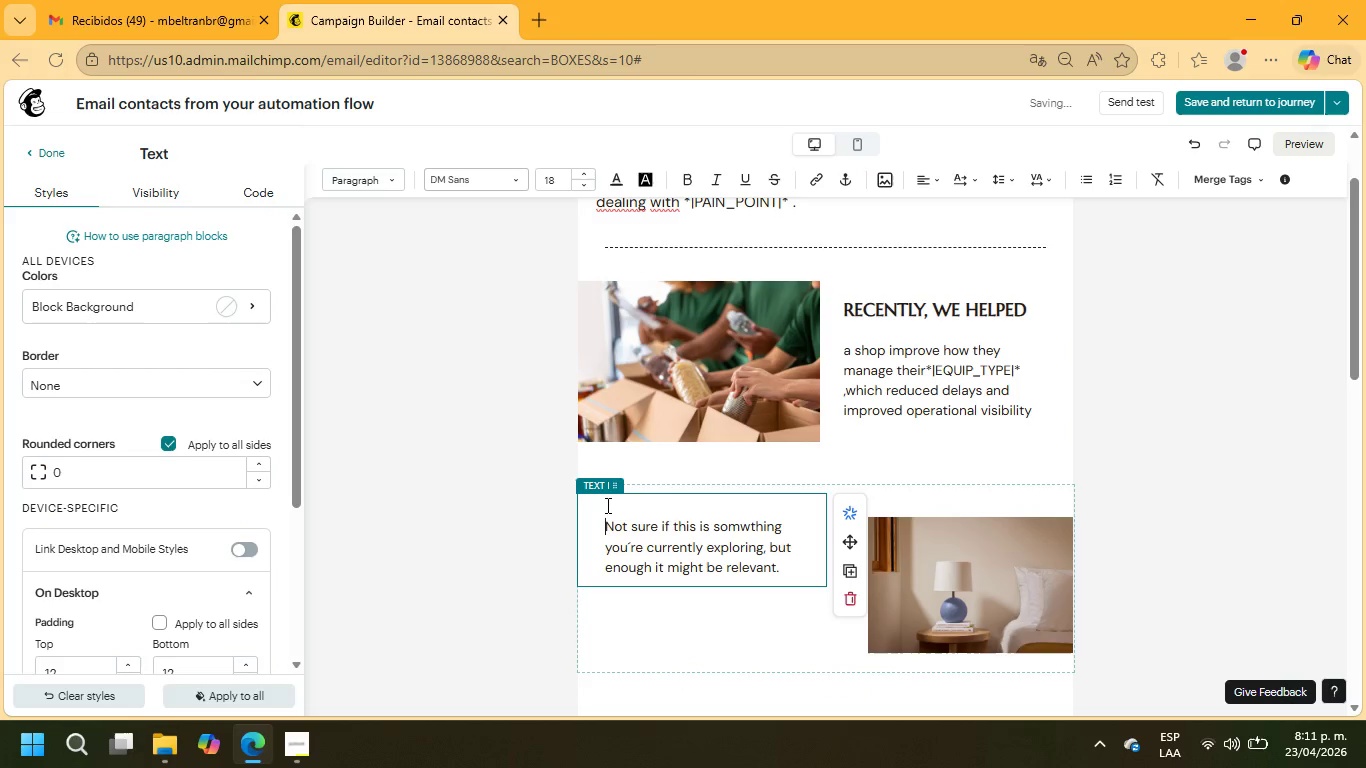 
key(Enter)
 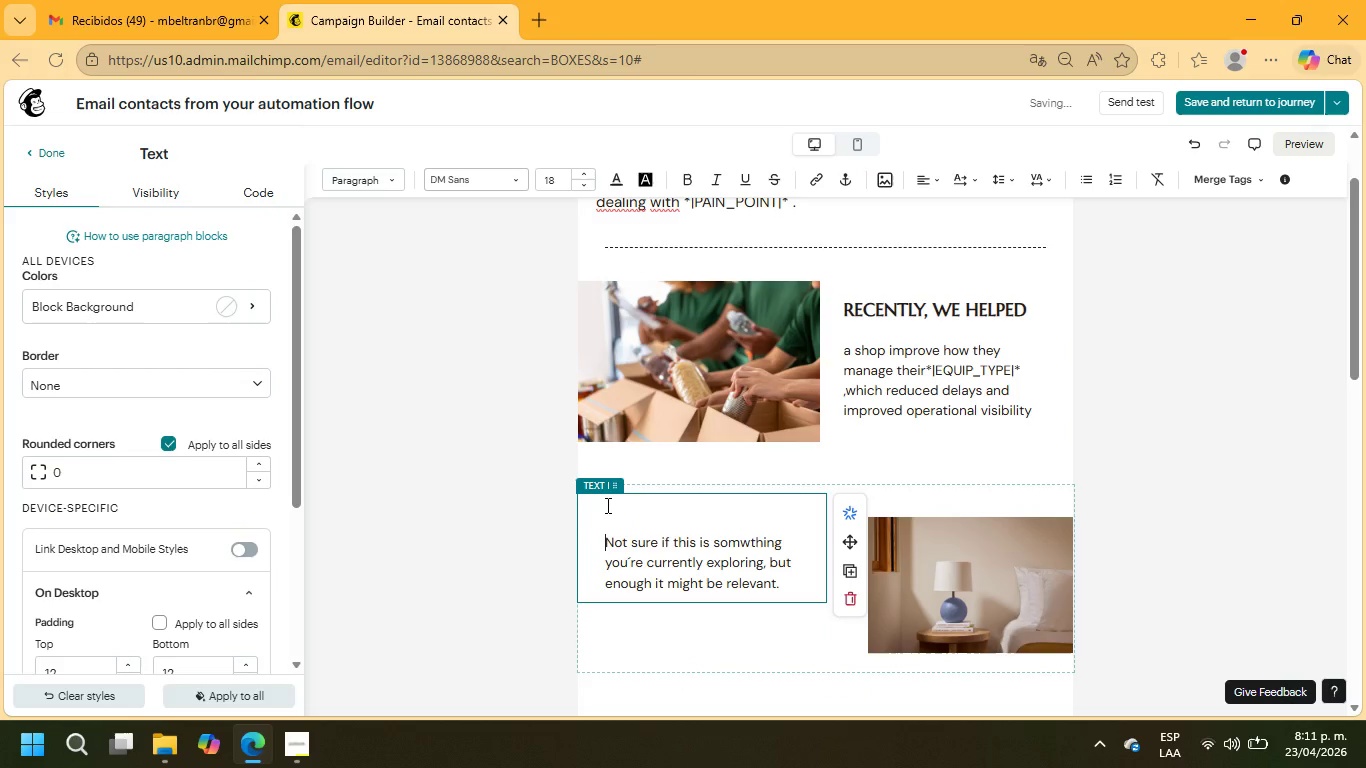 
key(ArrowUp)
 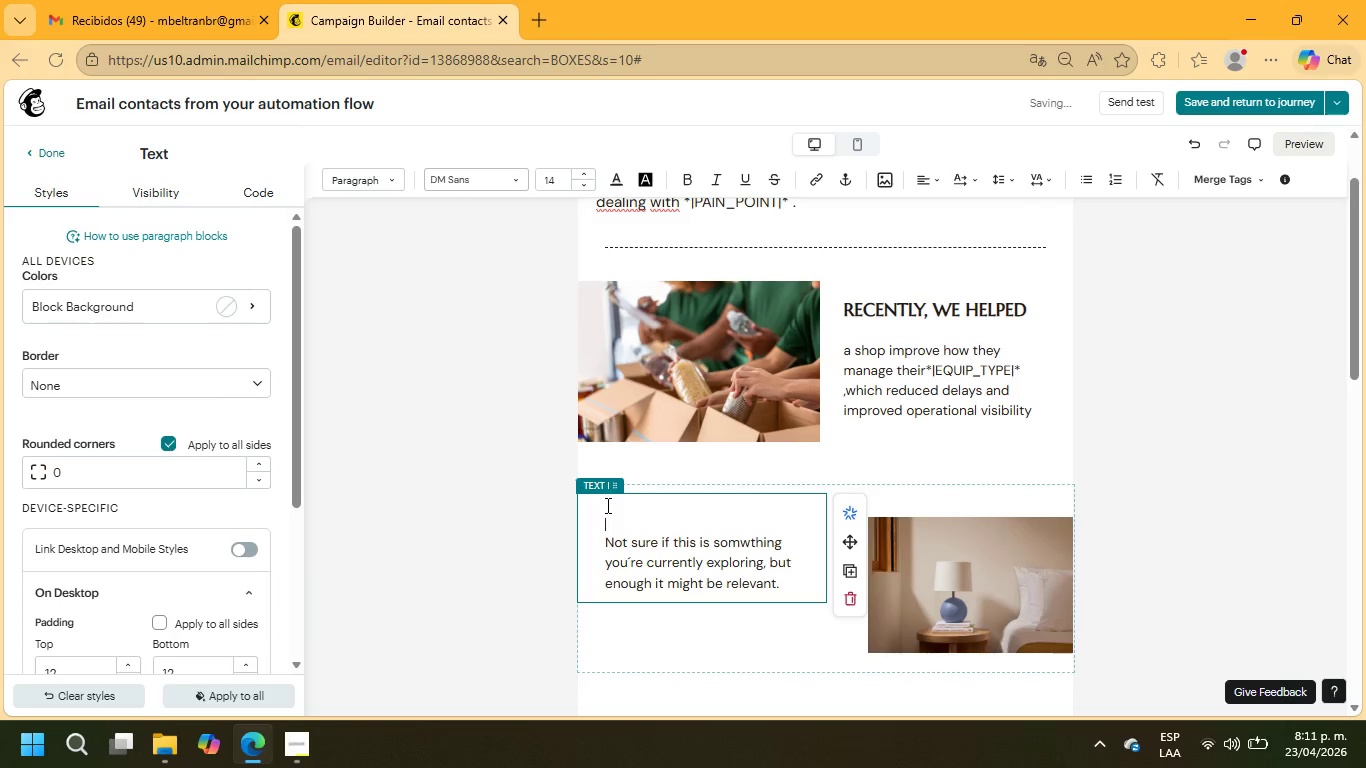 
key(Backspace)
 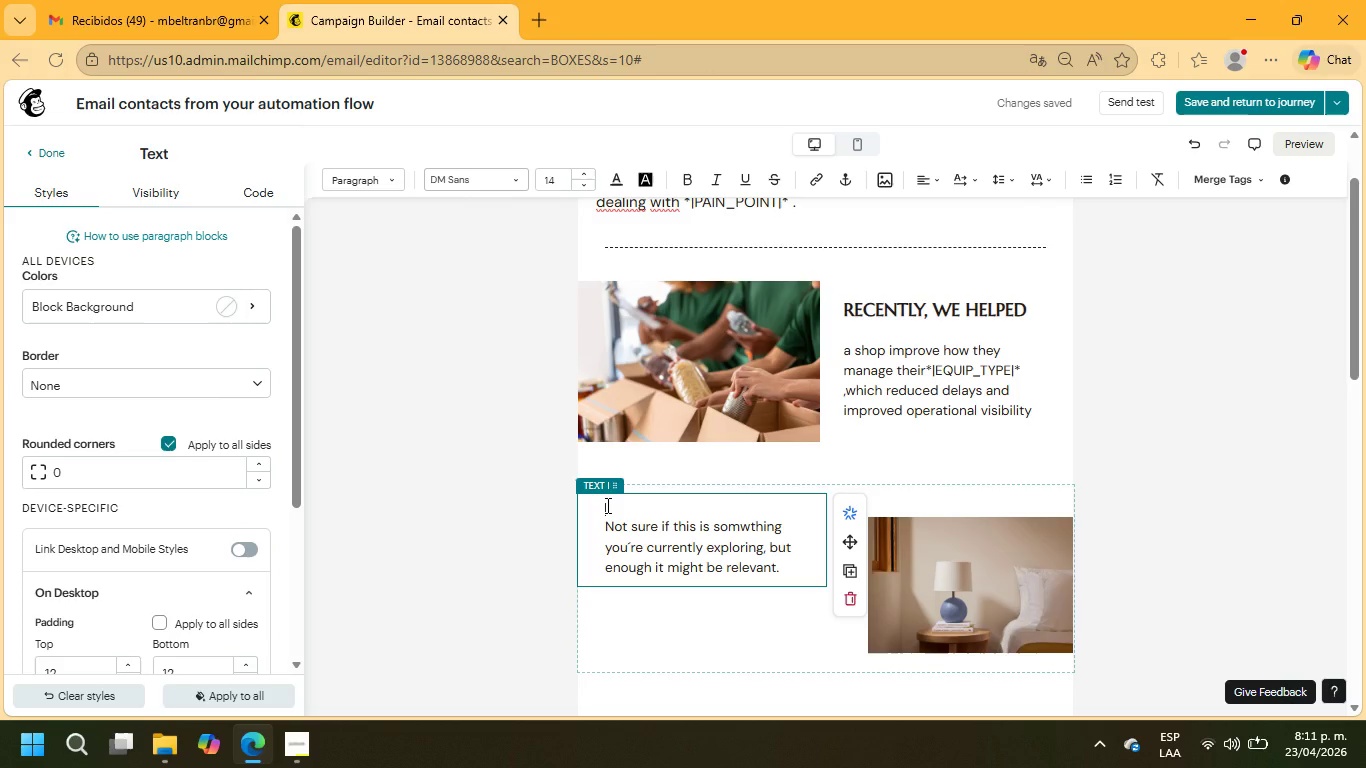 
wait(6.88)
 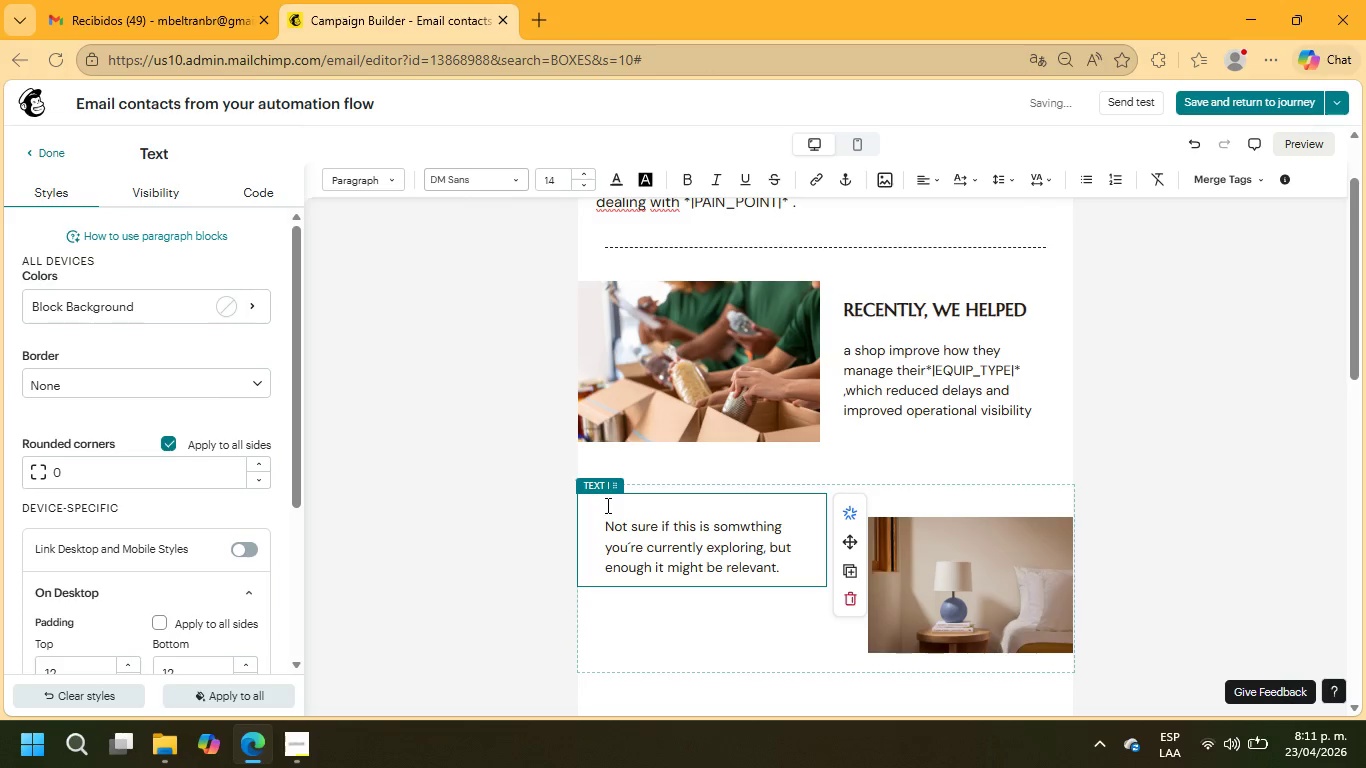 
left_click([787, 571])
 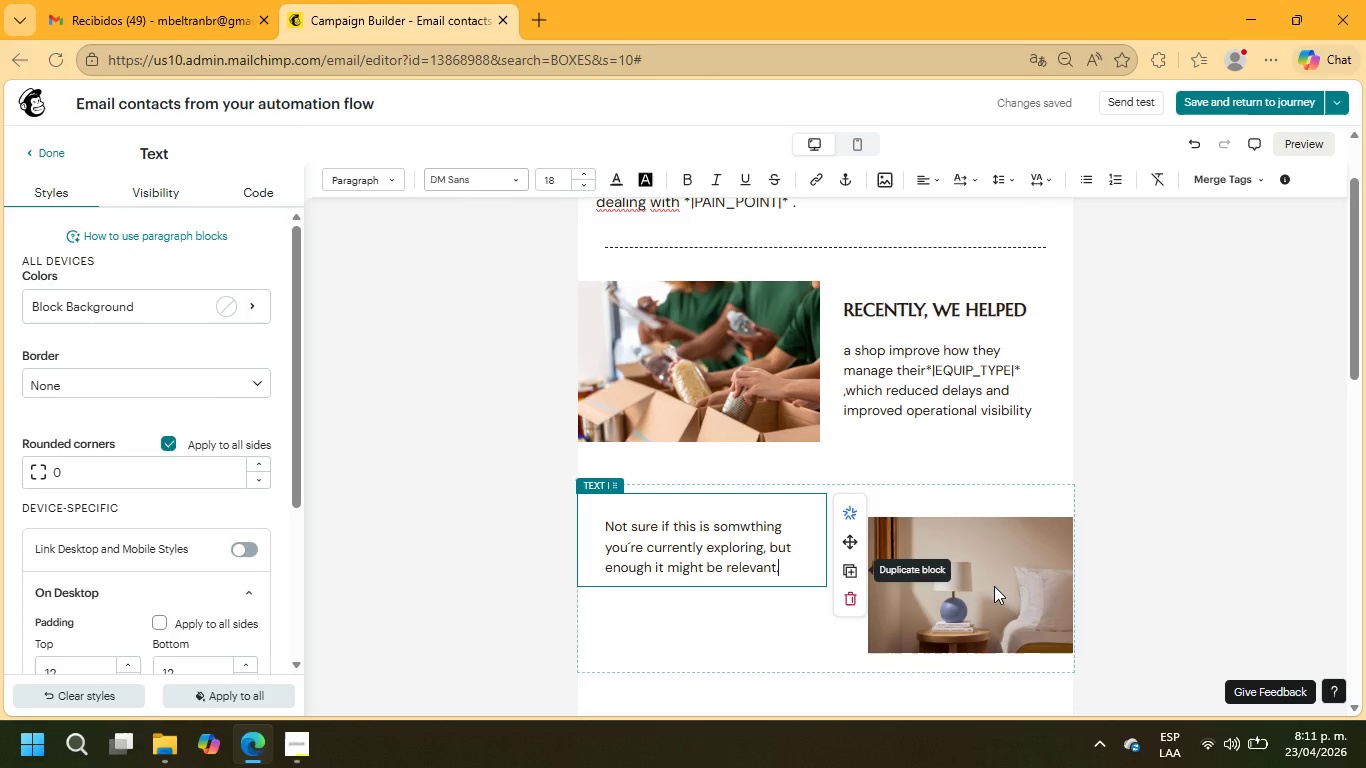 
left_click([994, 586])
 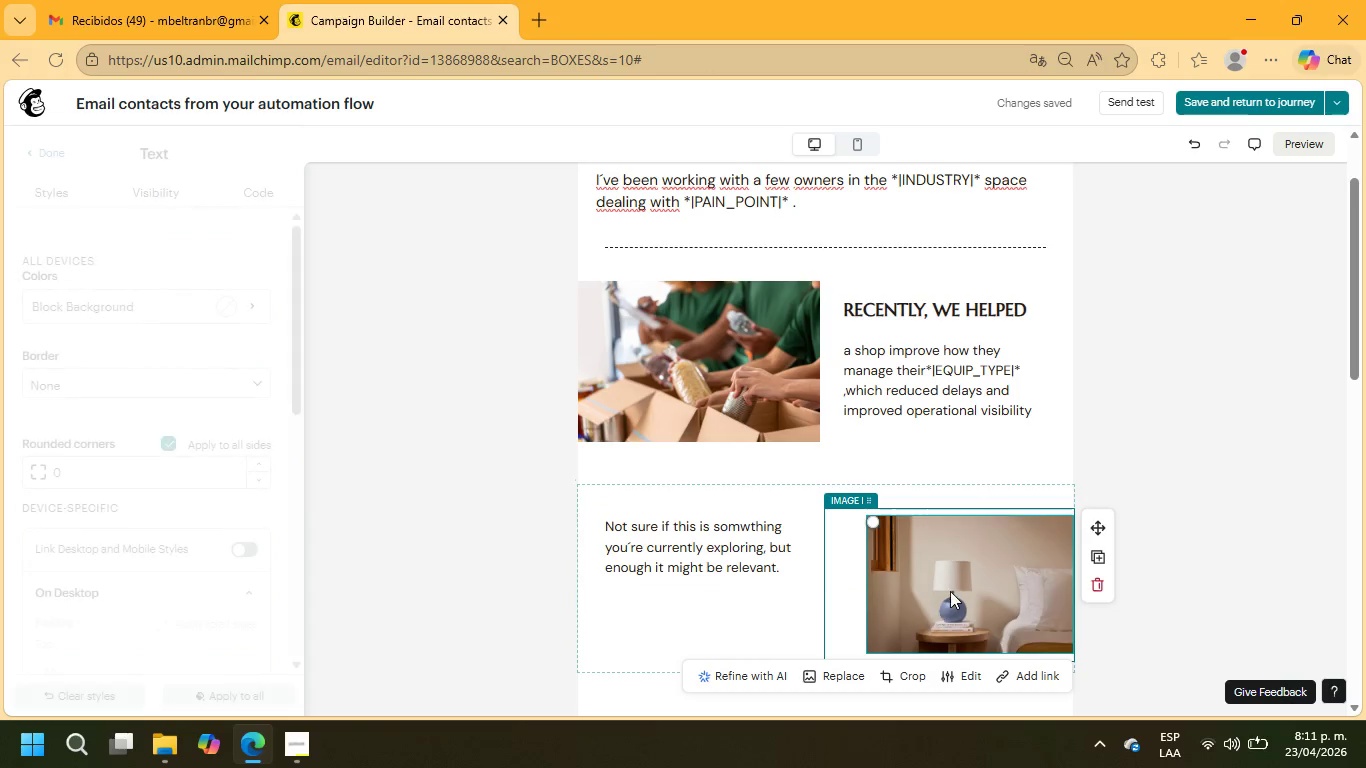 
scroll: coordinate [955, 590], scroll_direction: down, amount: 3.0
 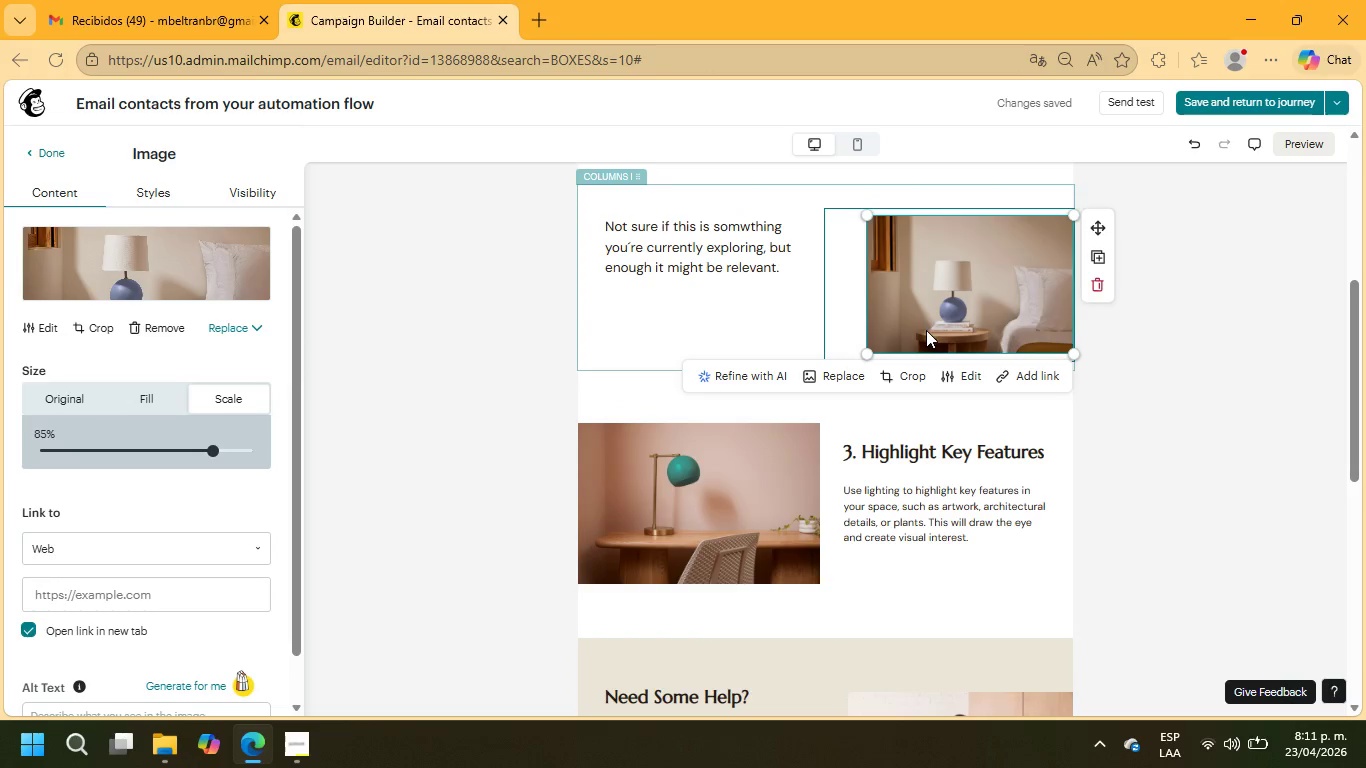 
left_click([814, 380])
 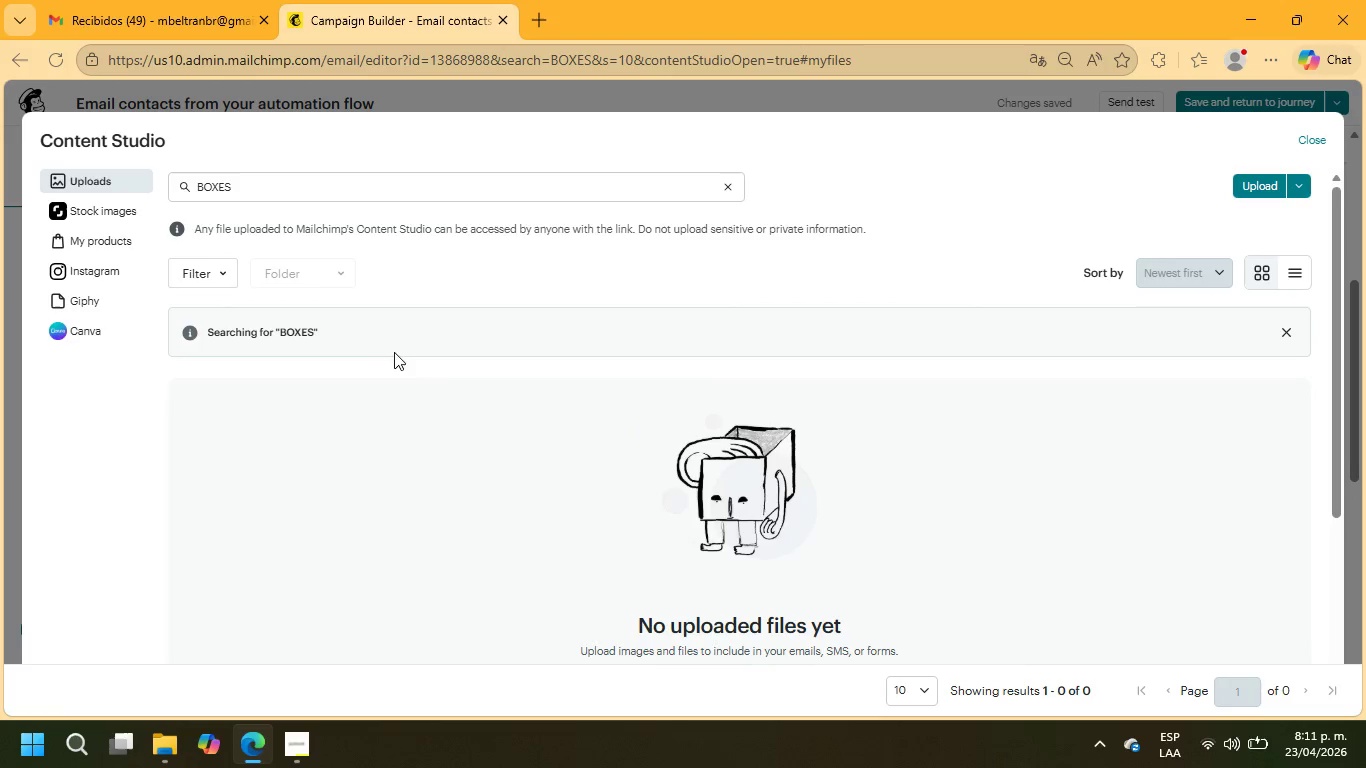 
left_click([463, 195])
 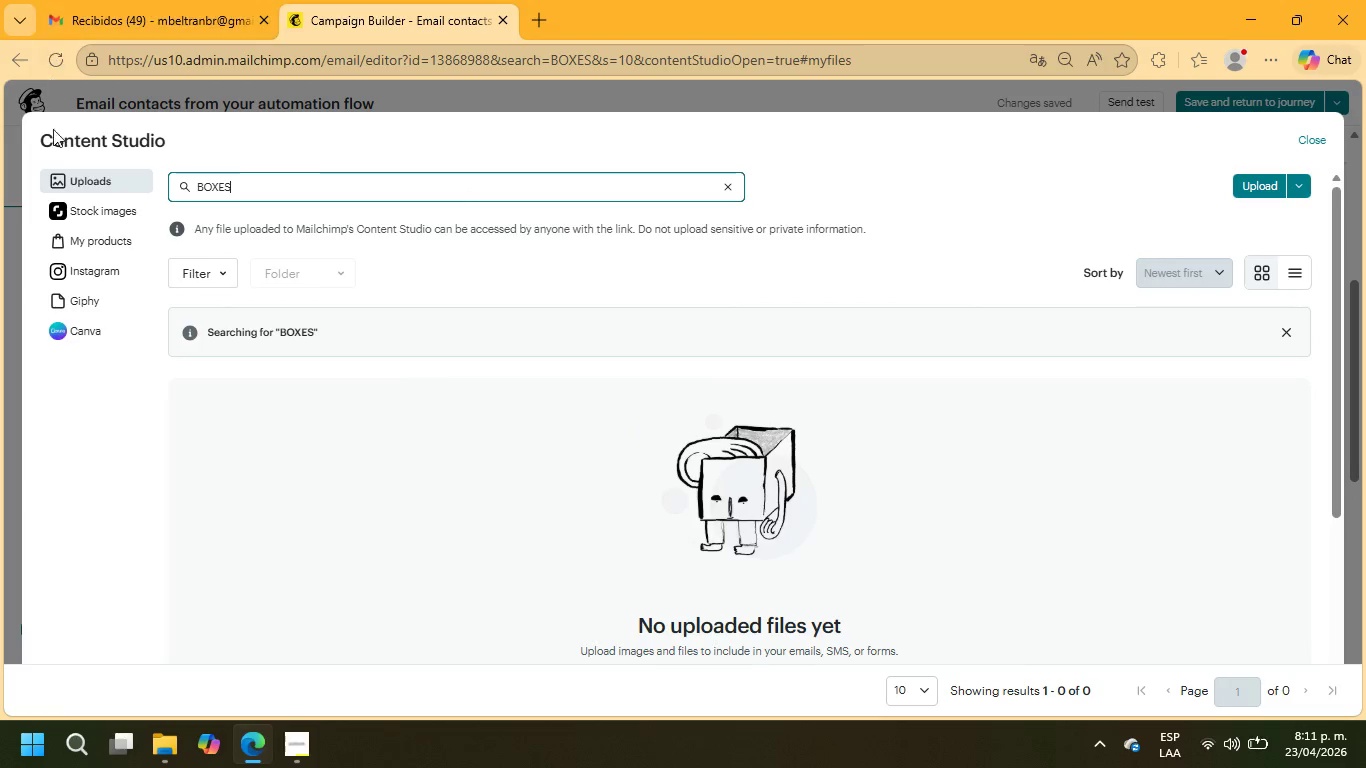 
left_click([84, 207])
 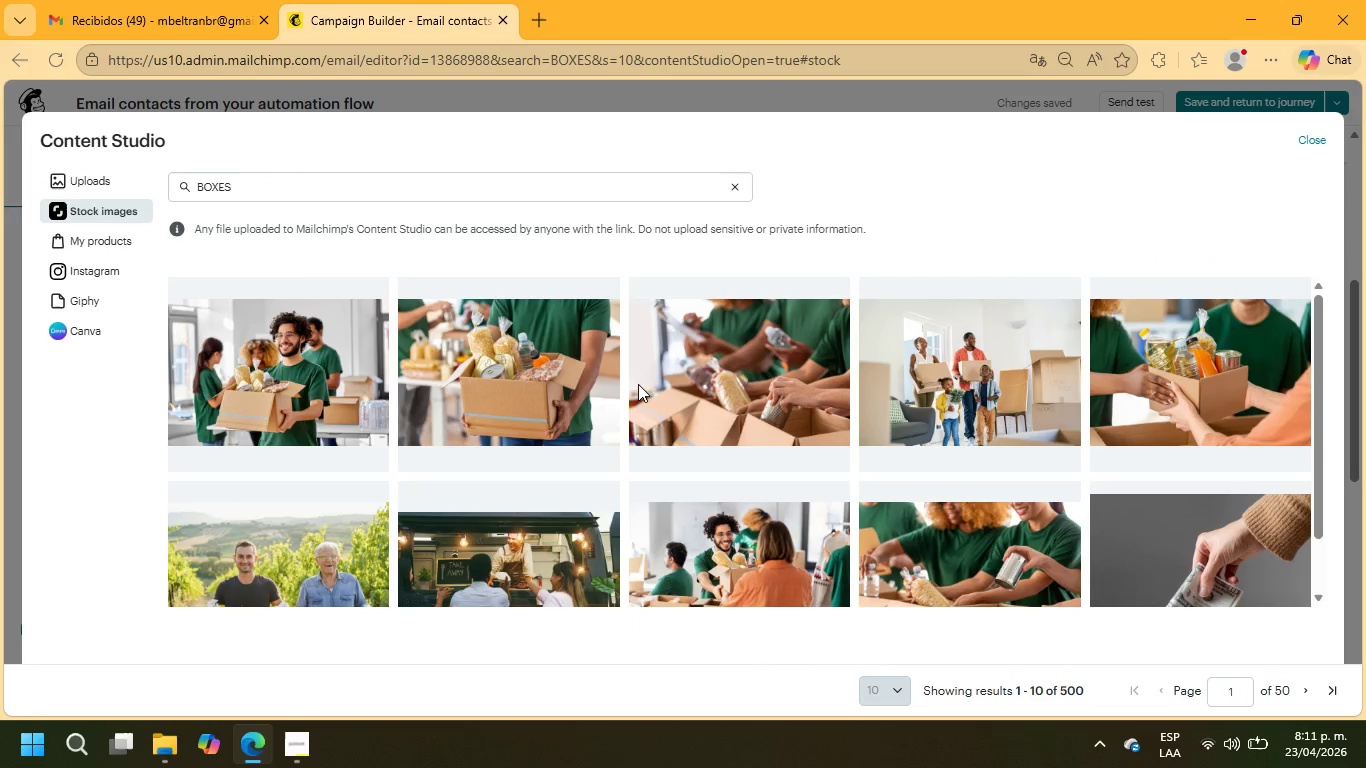 
scroll: coordinate [911, 540], scroll_direction: down, amount: 8.0
 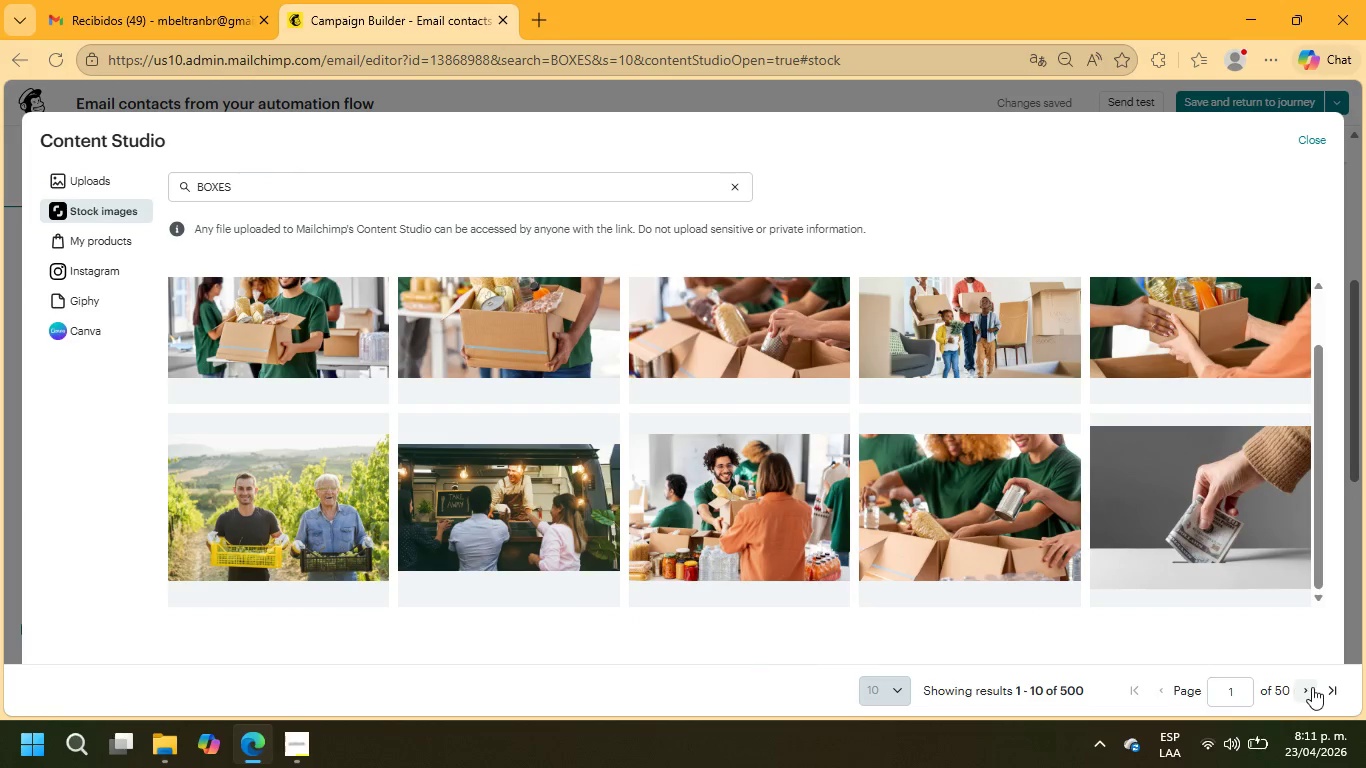 
left_click([1299, 691])
 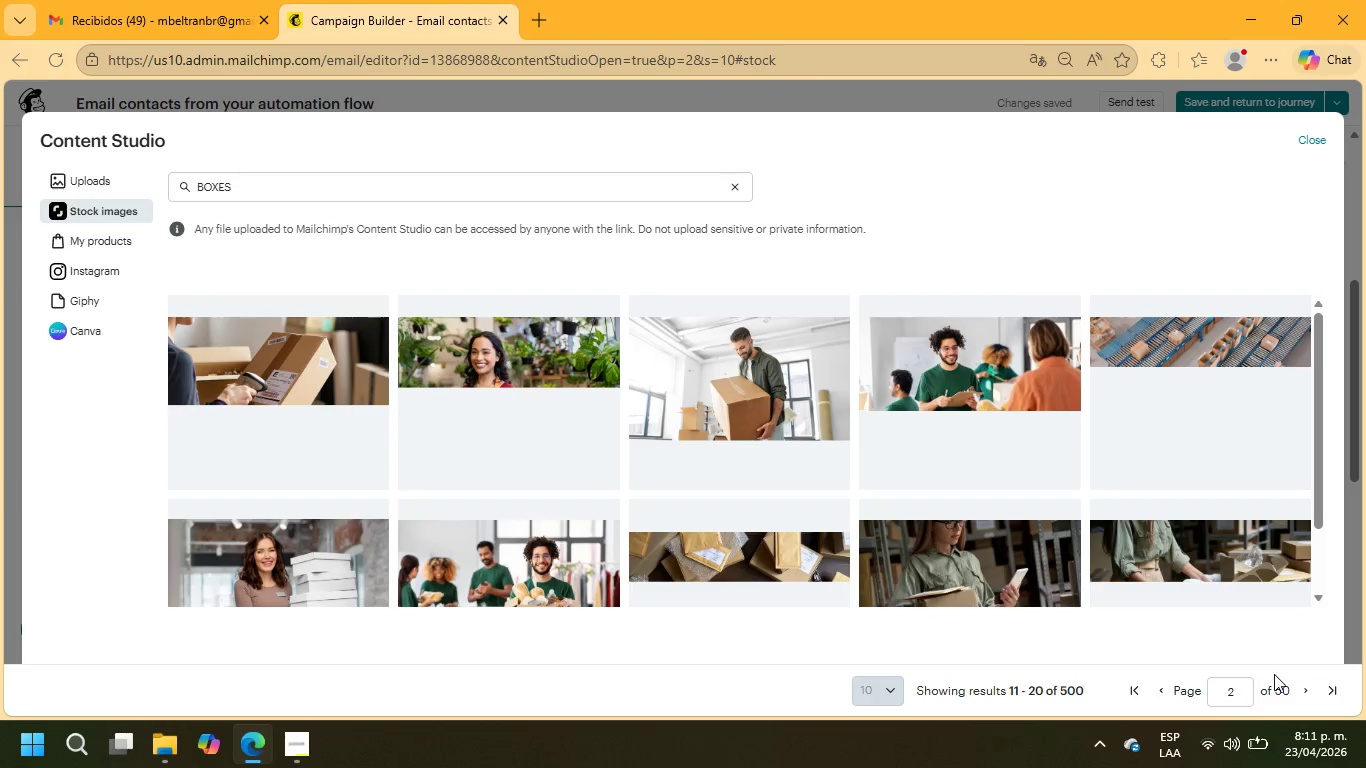 
wait(14.12)
 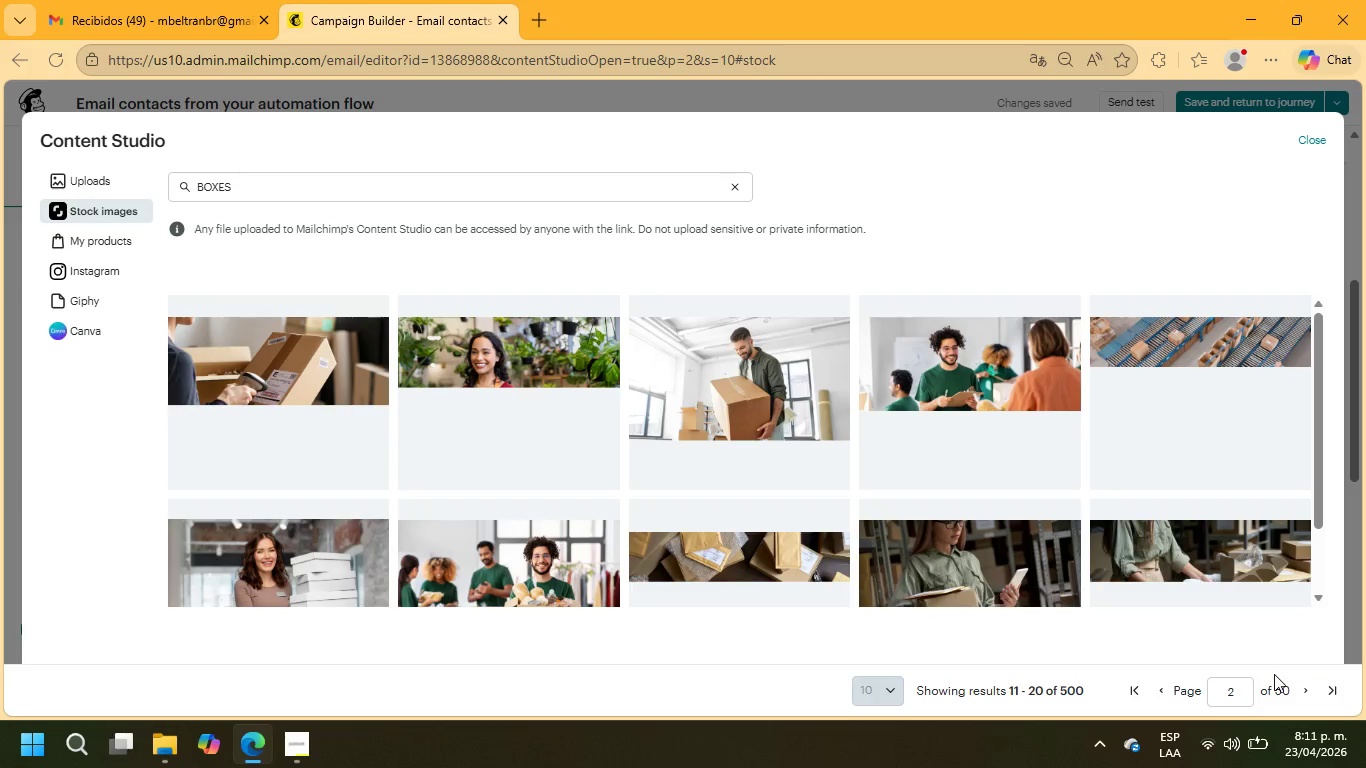 
left_click([1243, 376])
 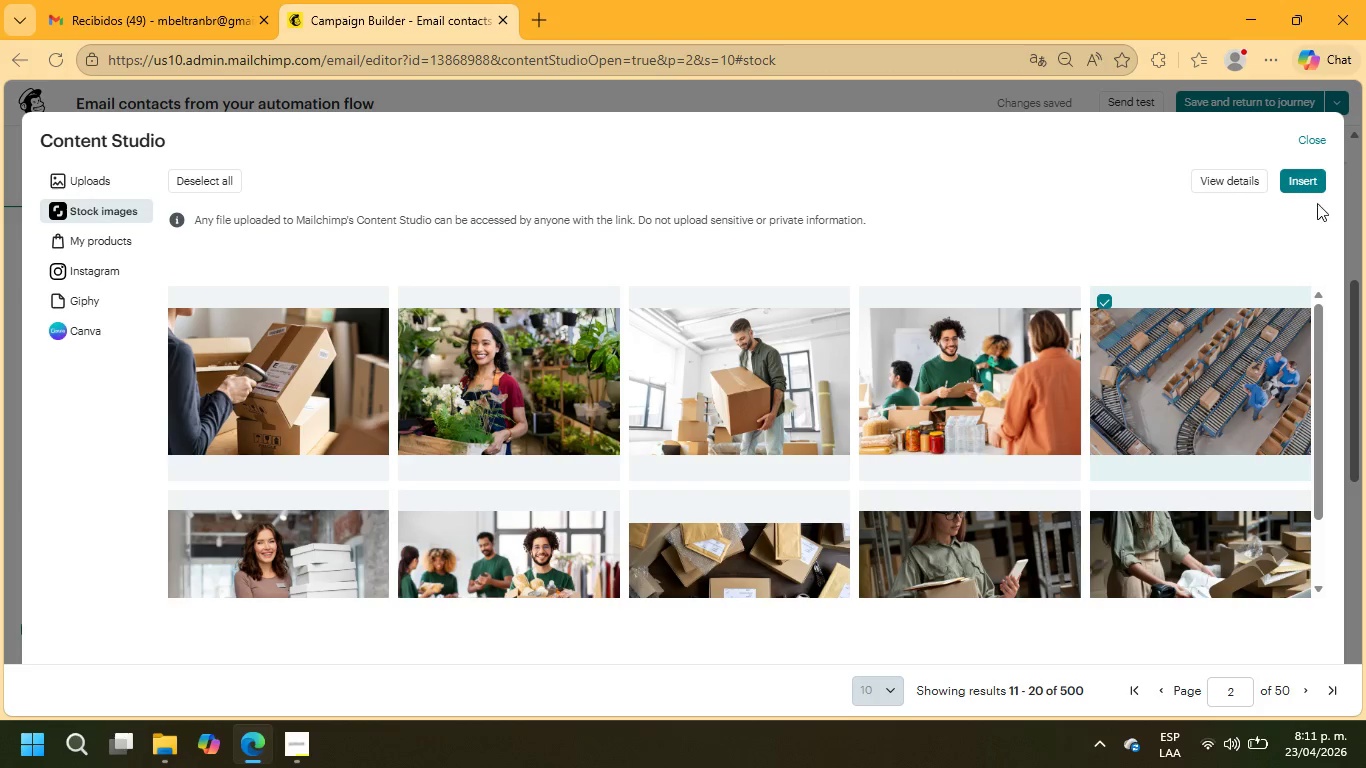 
left_click([1319, 172])
 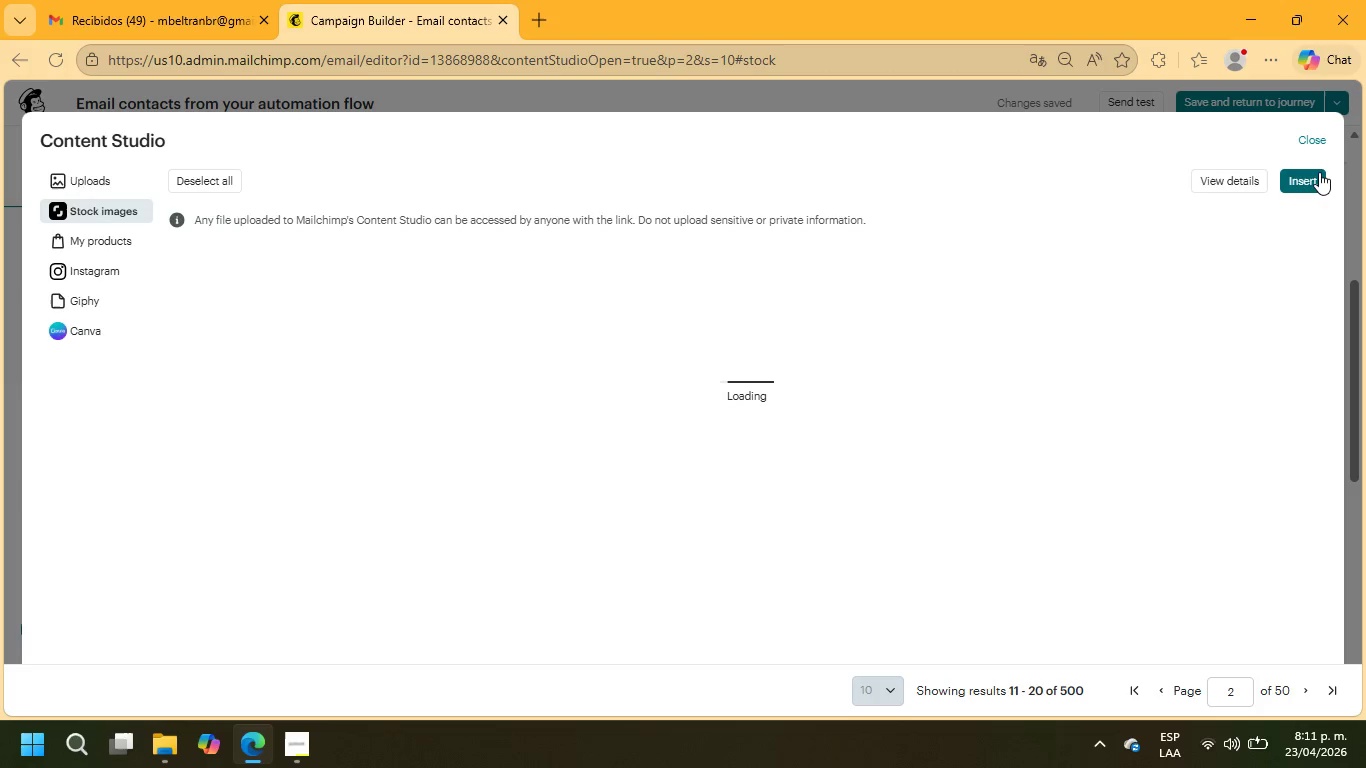 
wait(10.22)
 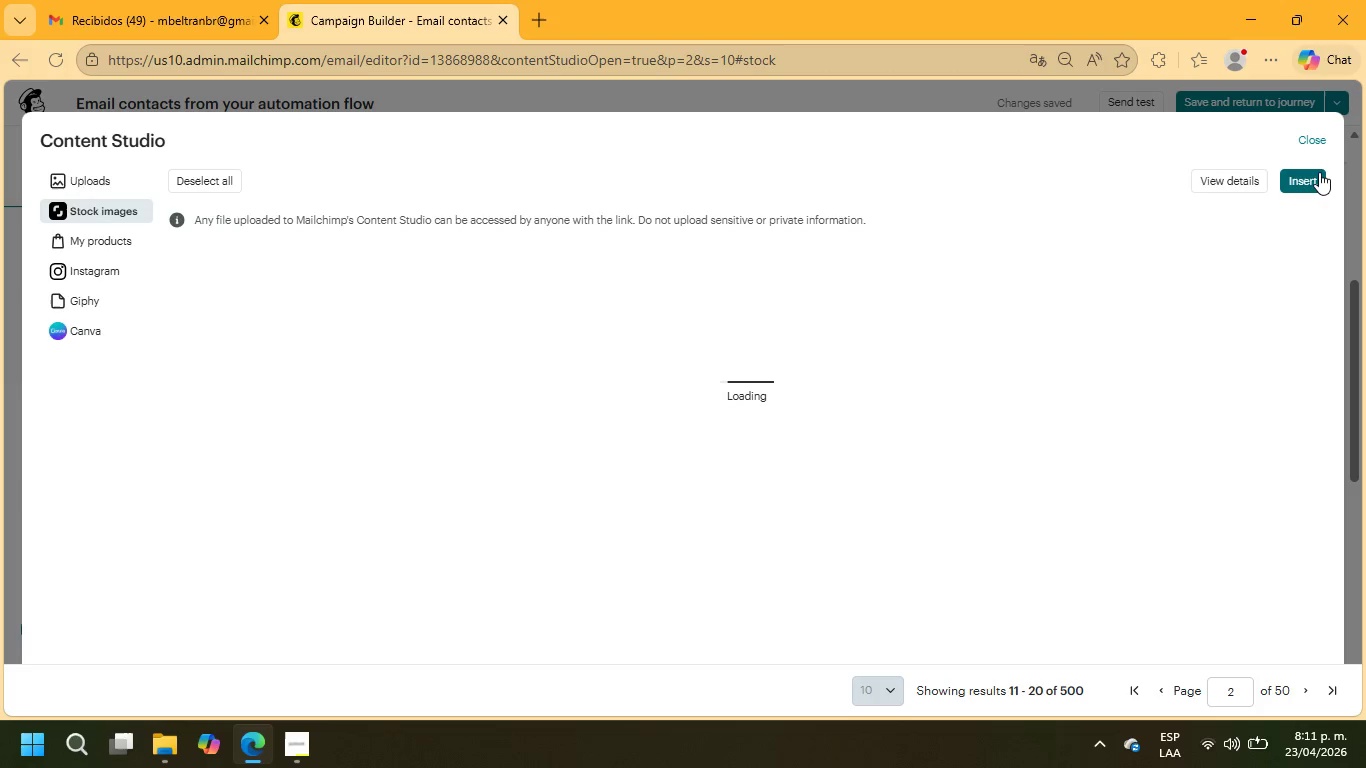 
left_click([1057, 463])
 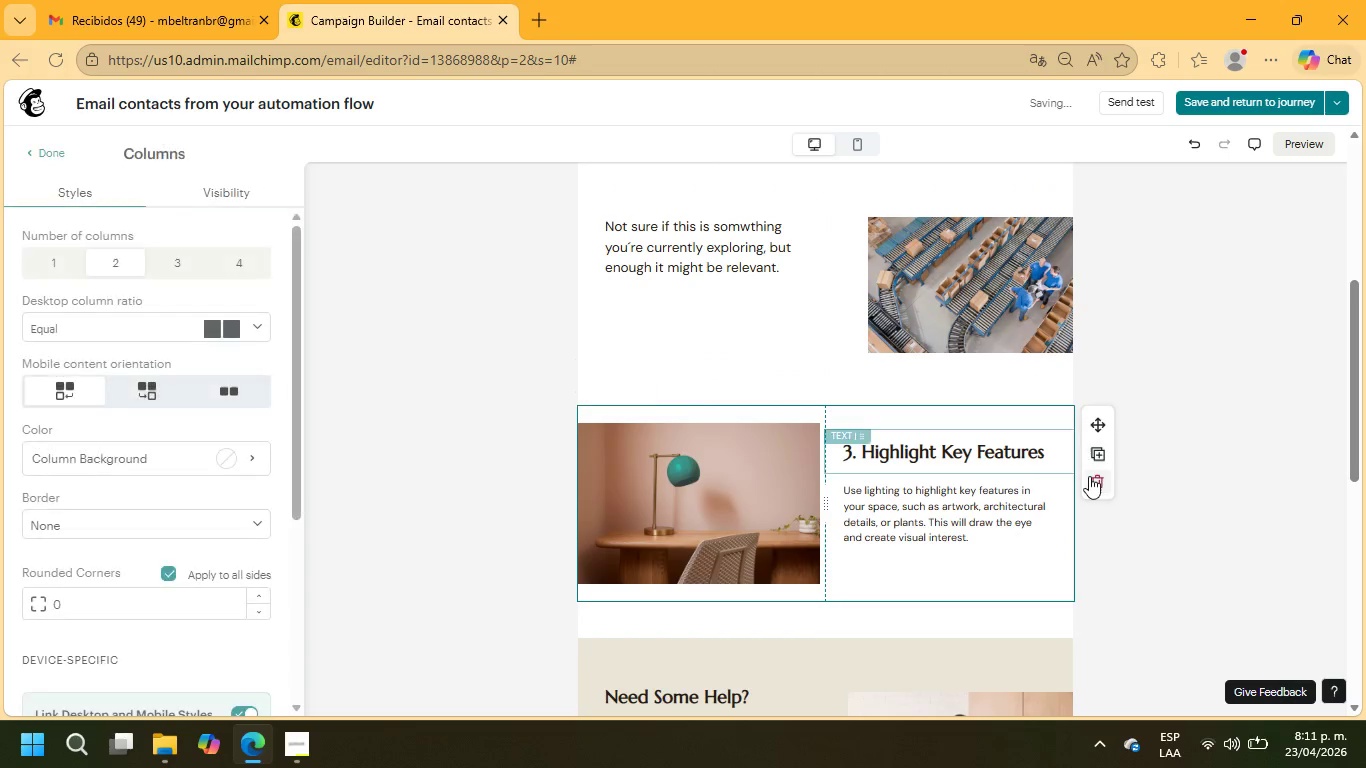 
left_click([1091, 492])
 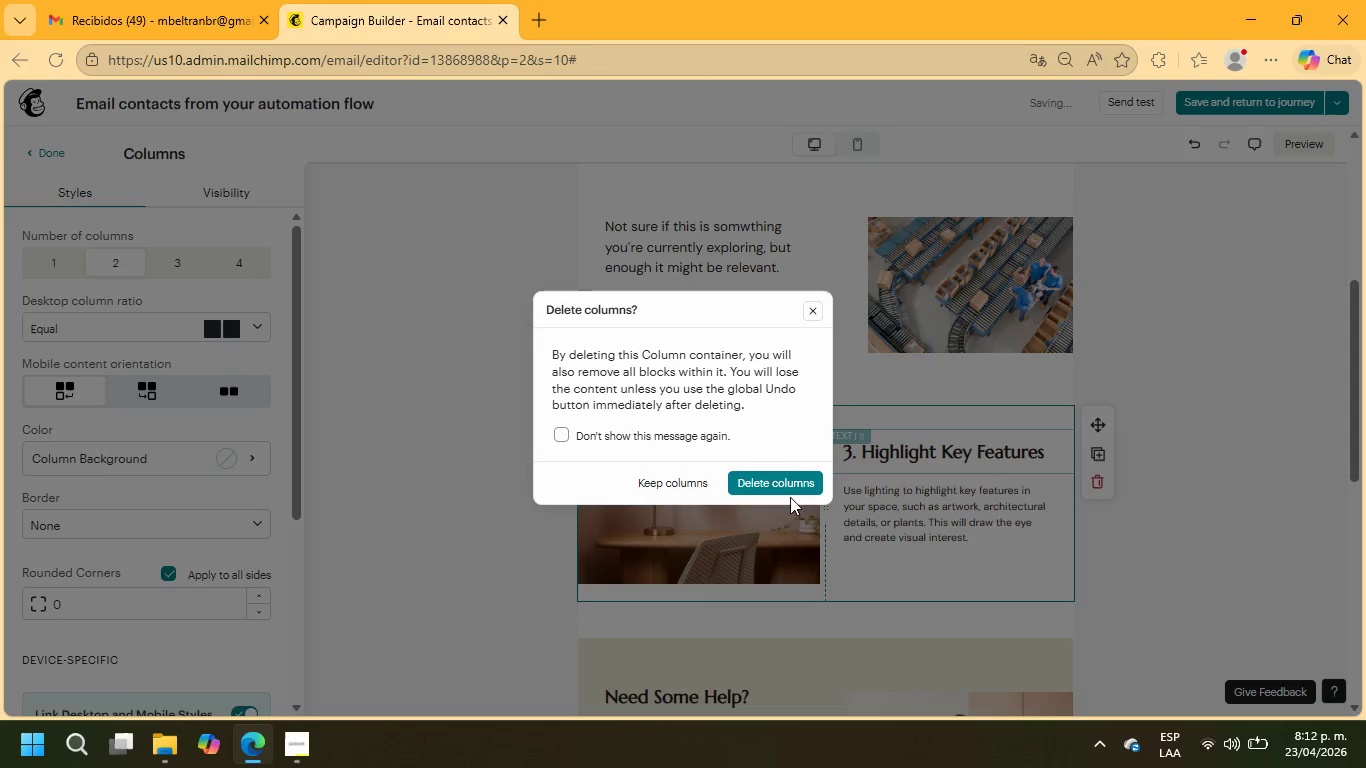 
left_click([776, 482])
 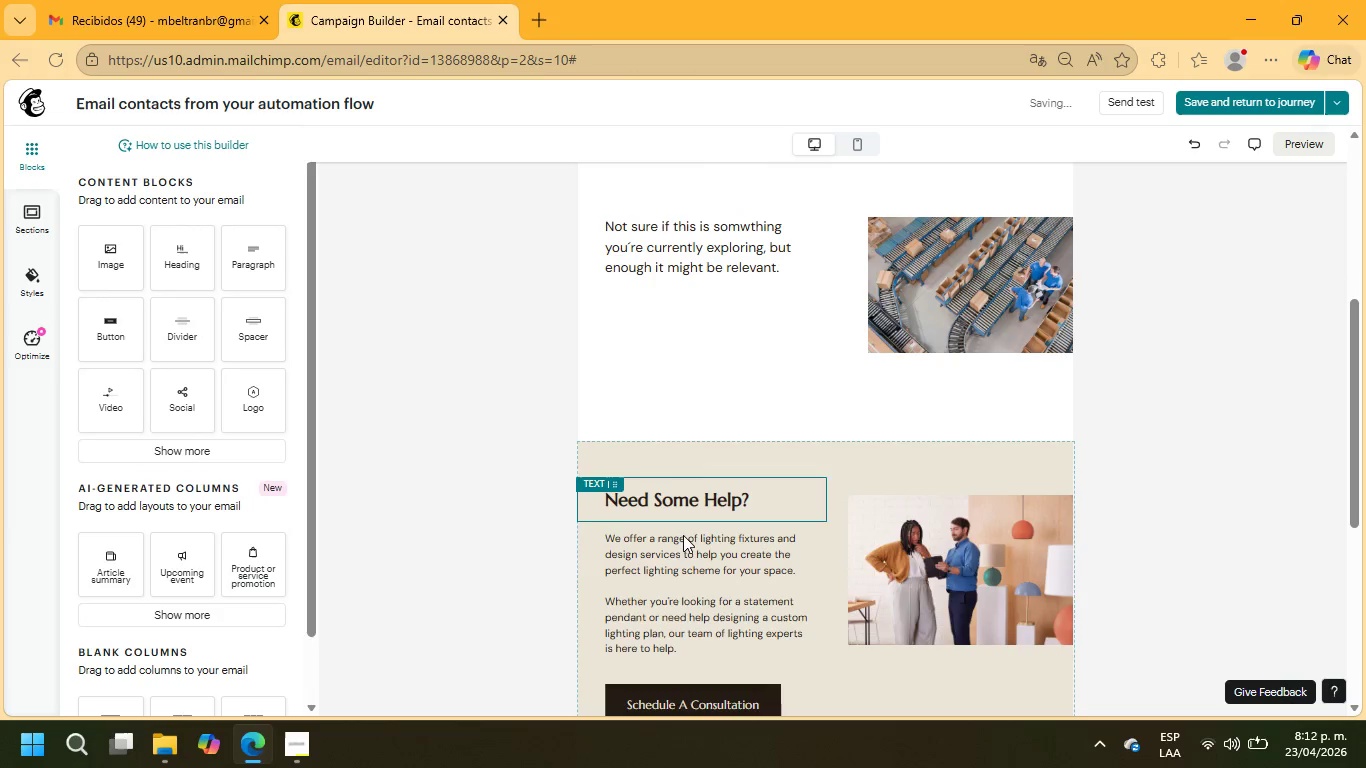 
left_click([665, 656])
 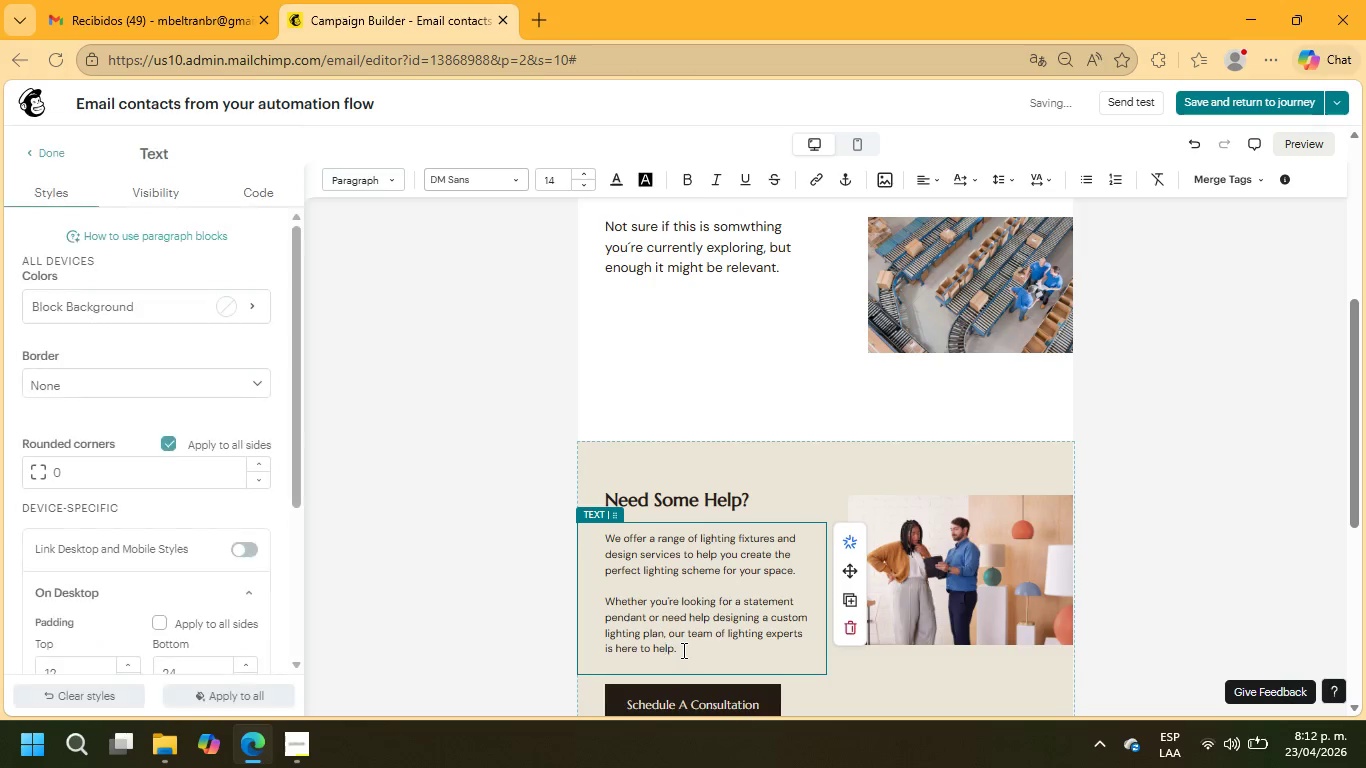 
left_click_drag(start_coordinate=[682, 650], to_coordinate=[601, 536])
 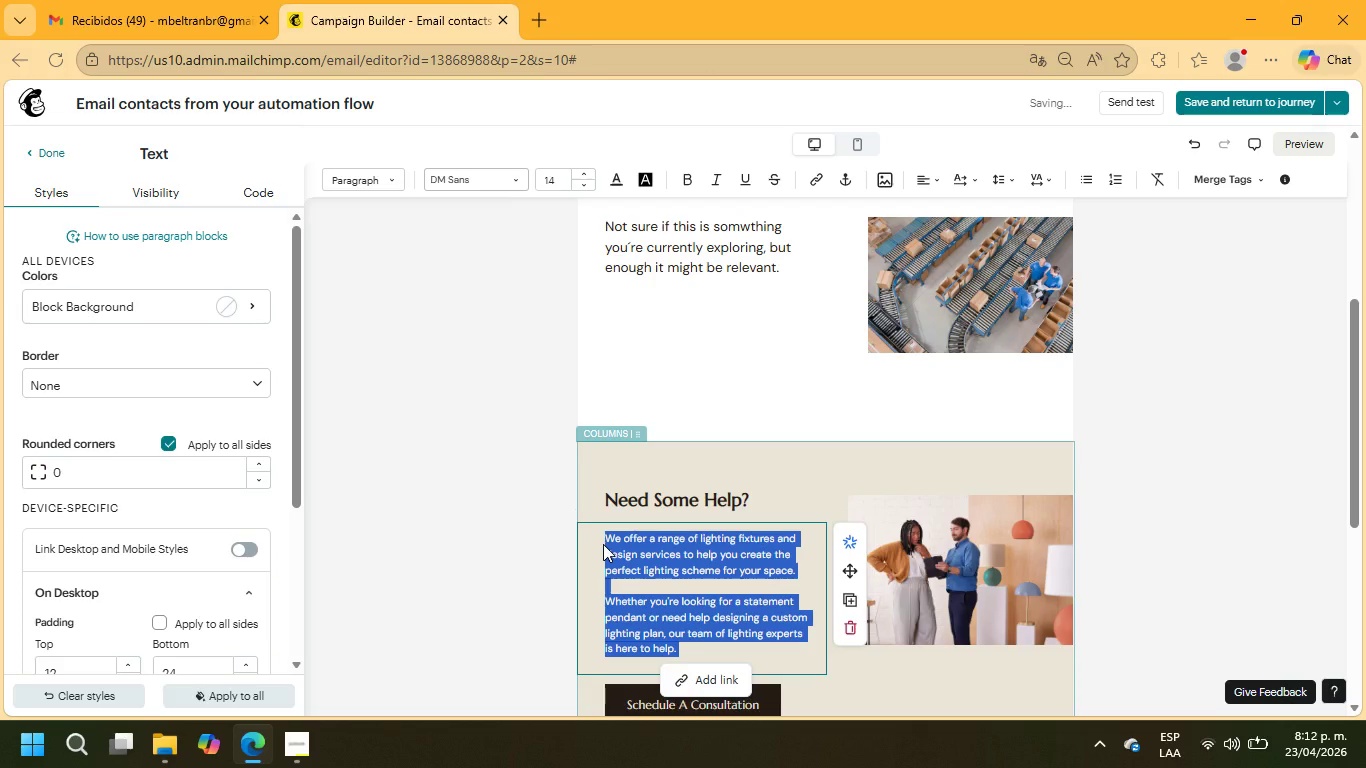 
type(Always )
key(Backspace)
key(Backspace)
key(Backspace)
key(Backspace)
key(Backspace)
key(Backspace)
type(We;re always )
key(Backspace)
 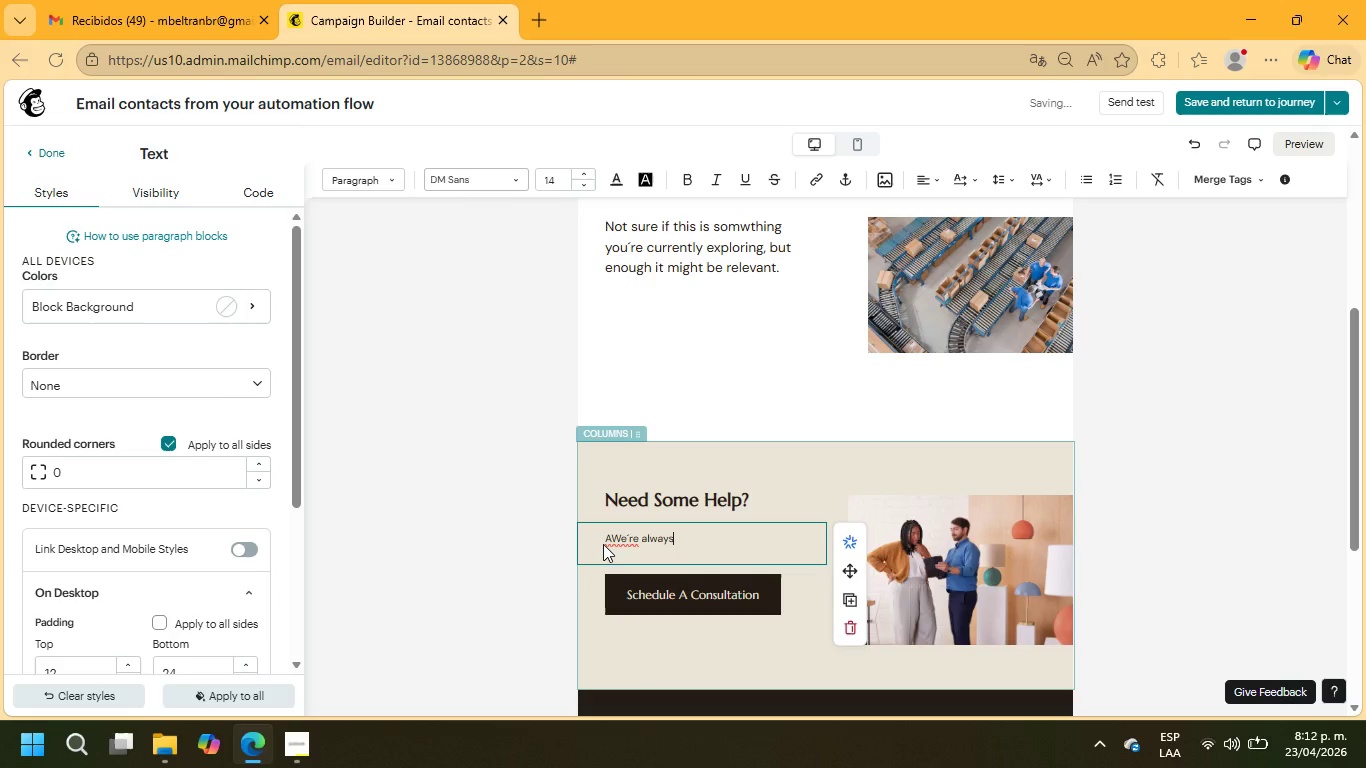 
type(We;re always )
 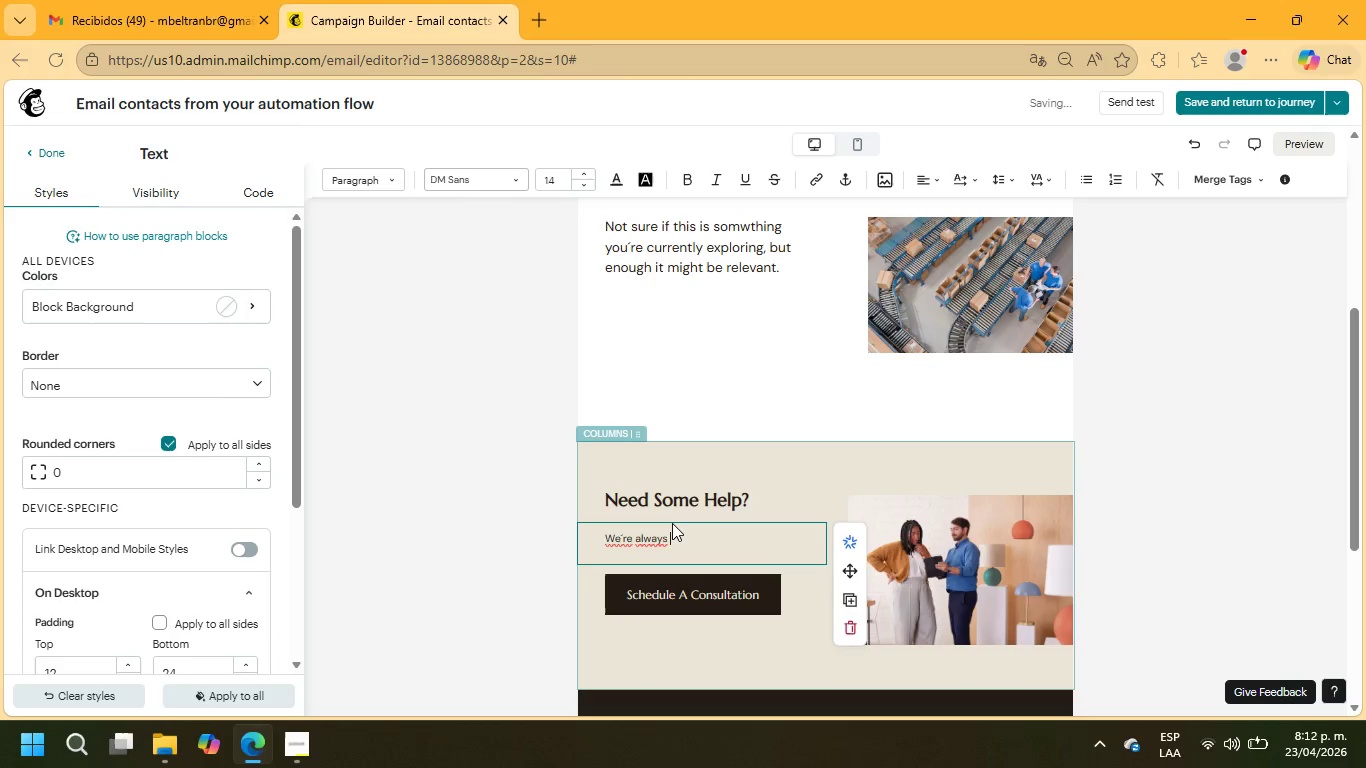 
type(open to your ideas and projects, if you need usa)
key(Backspace)
type(, please contact us here.)
 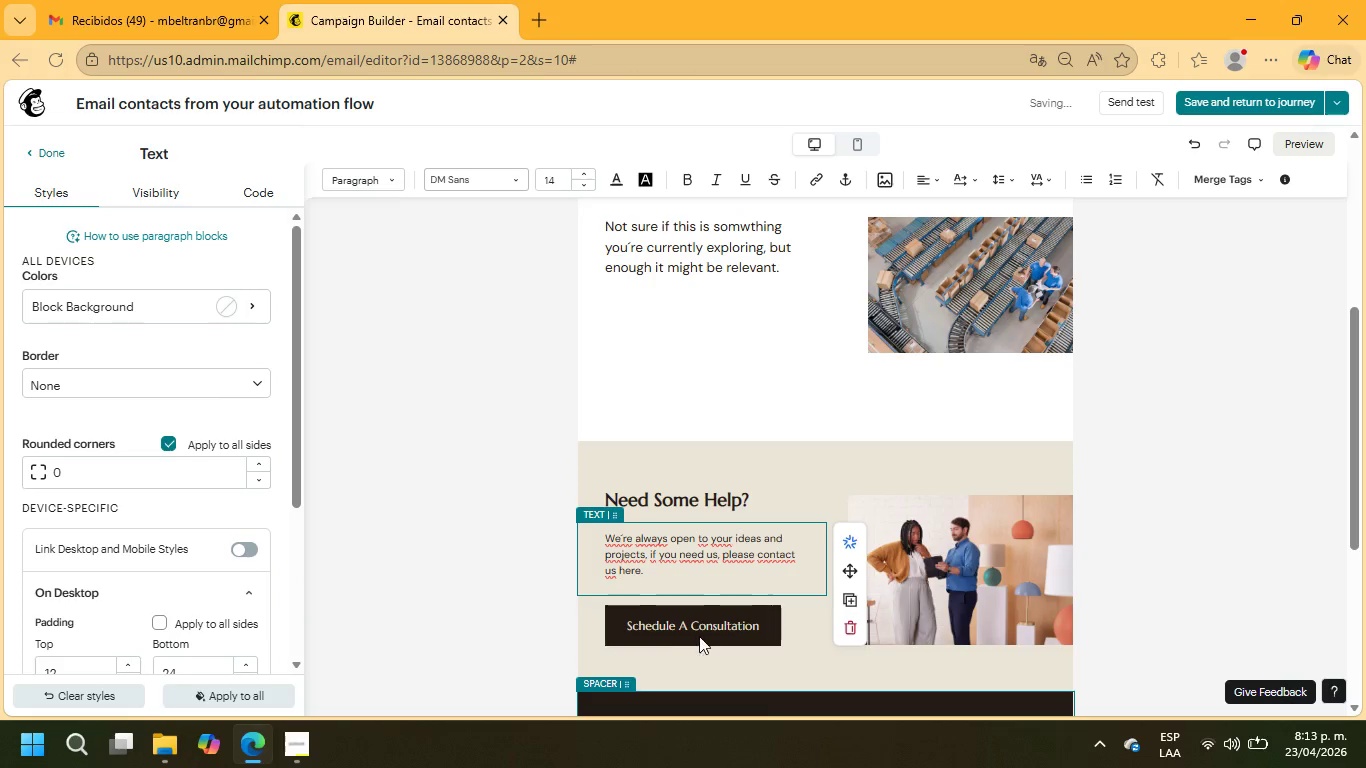 
left_click([704, 630])
 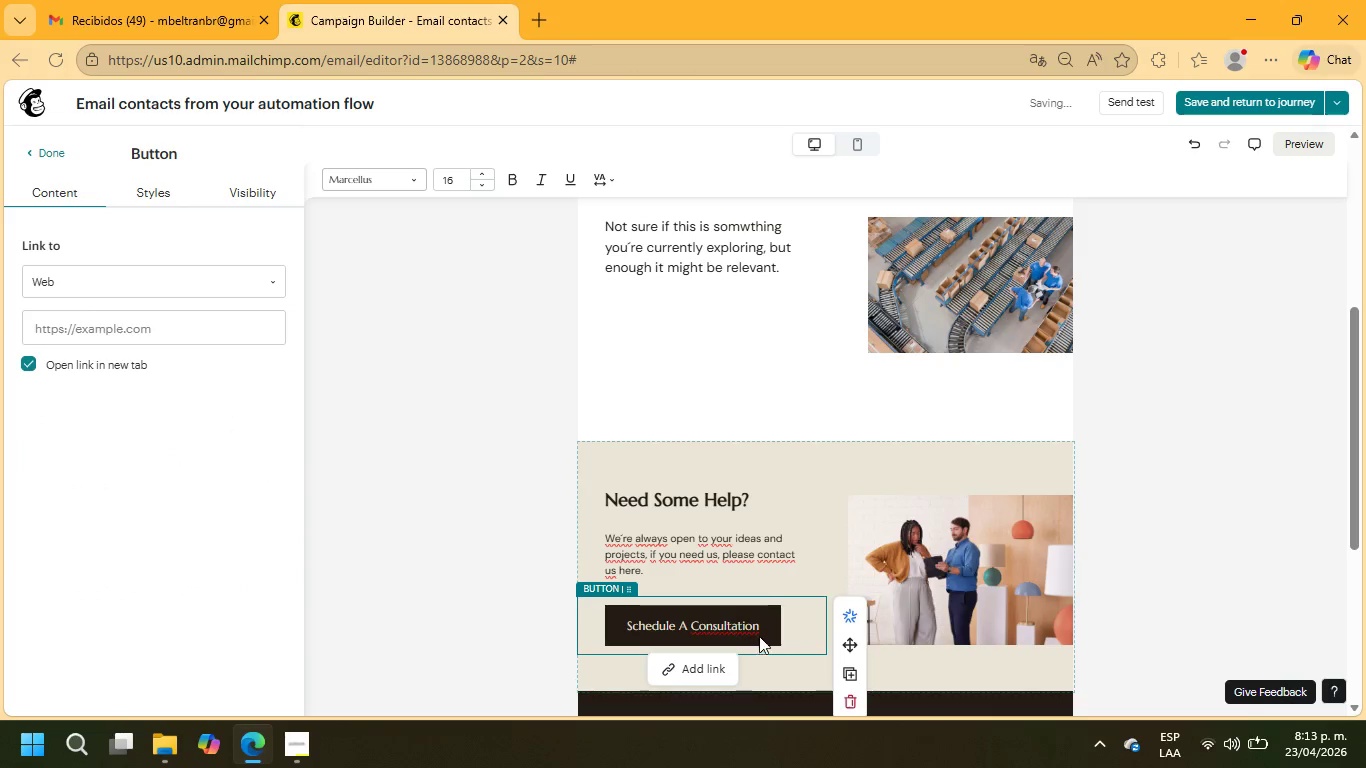 
left_click_drag(start_coordinate=[759, 628], to_coordinate=[692, 627])
 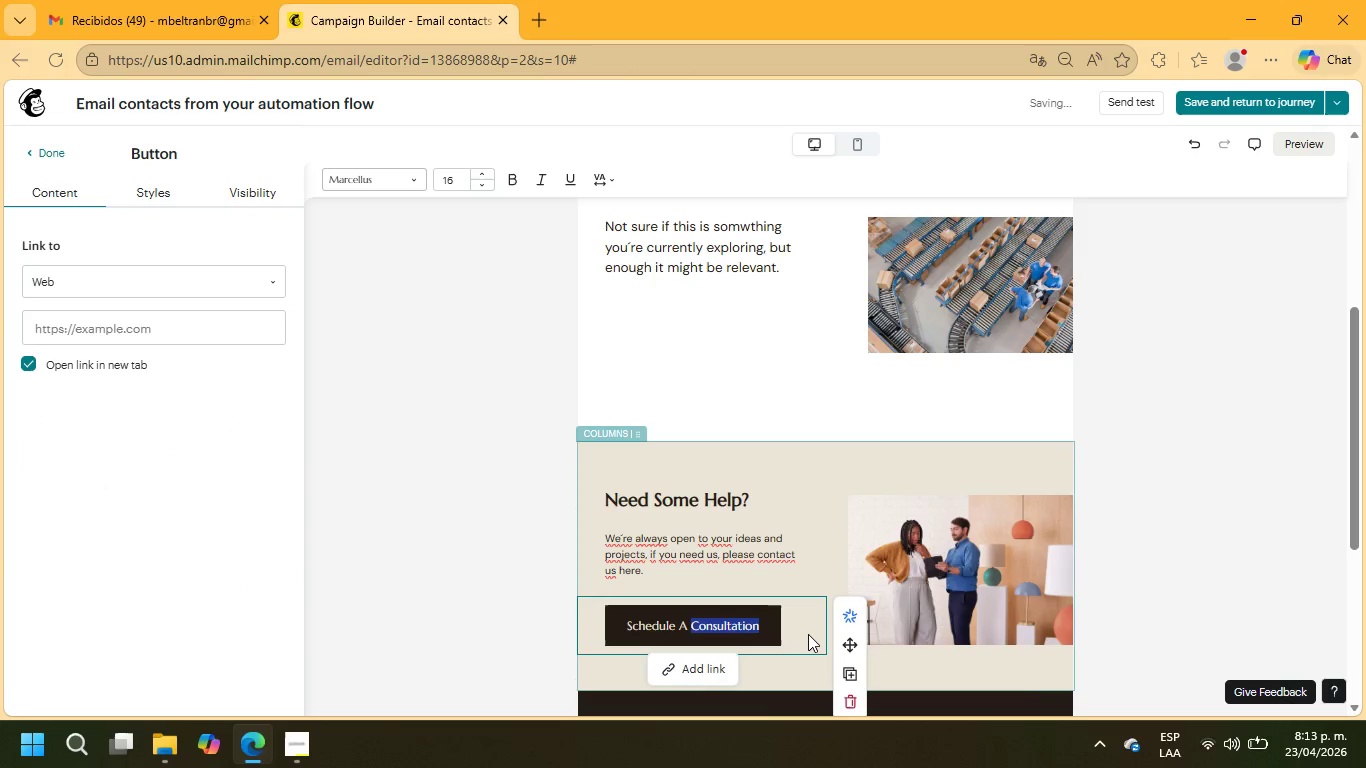 
type(Meeting)
 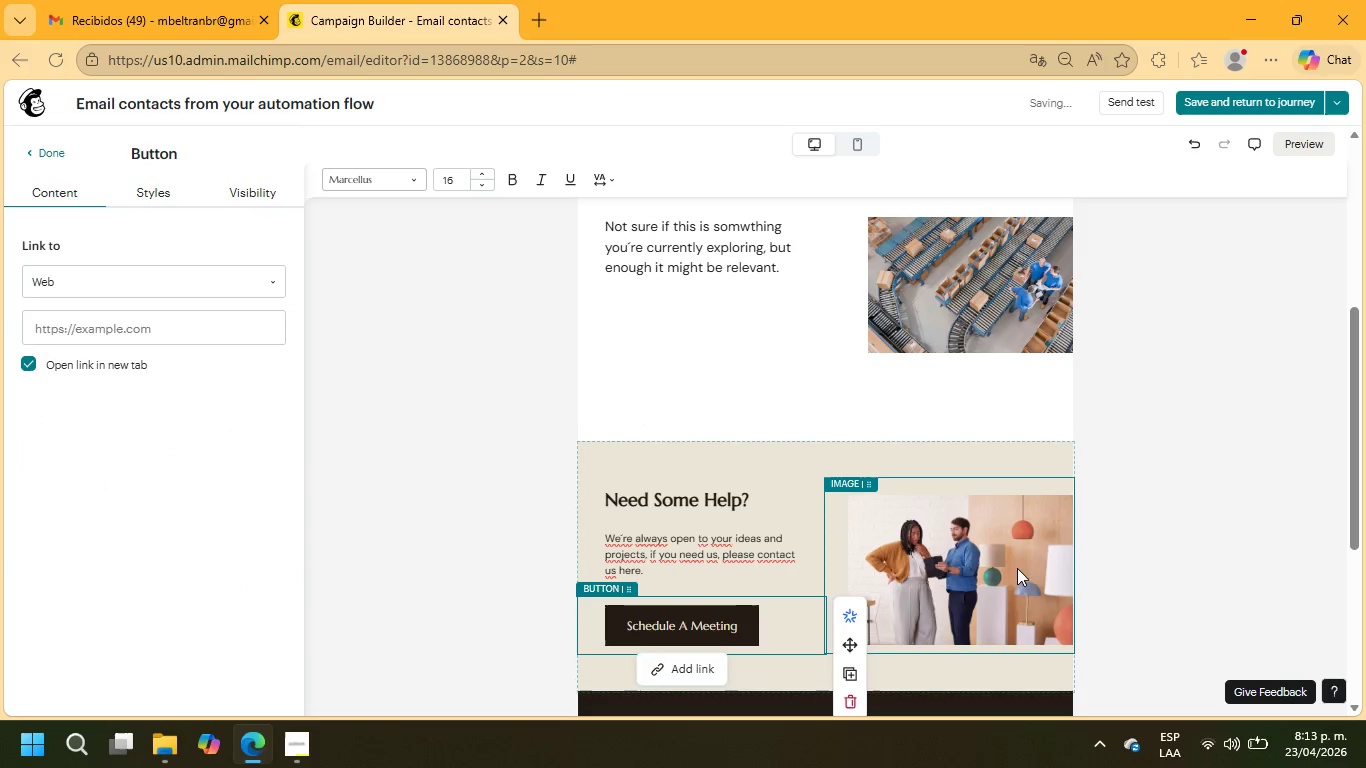 
left_click([1025, 543])
 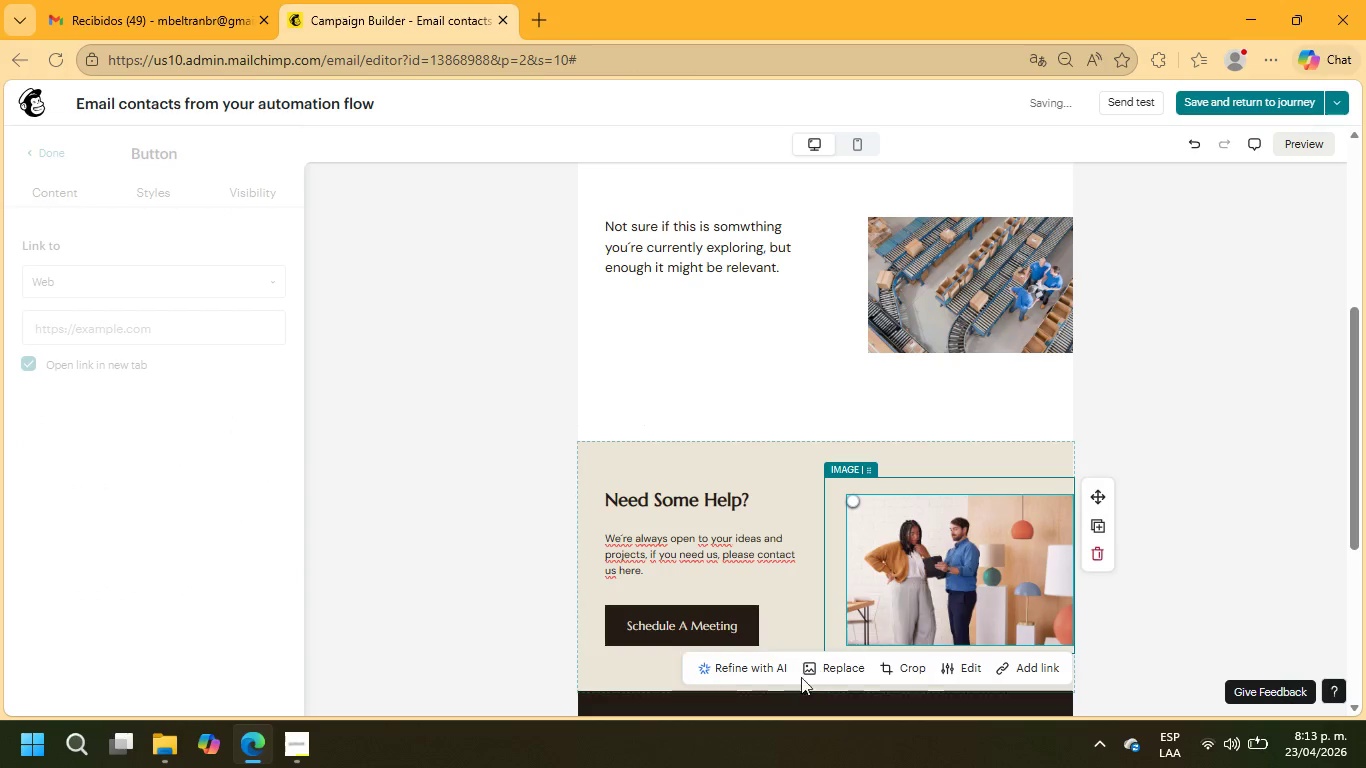 
left_click([817, 672])
 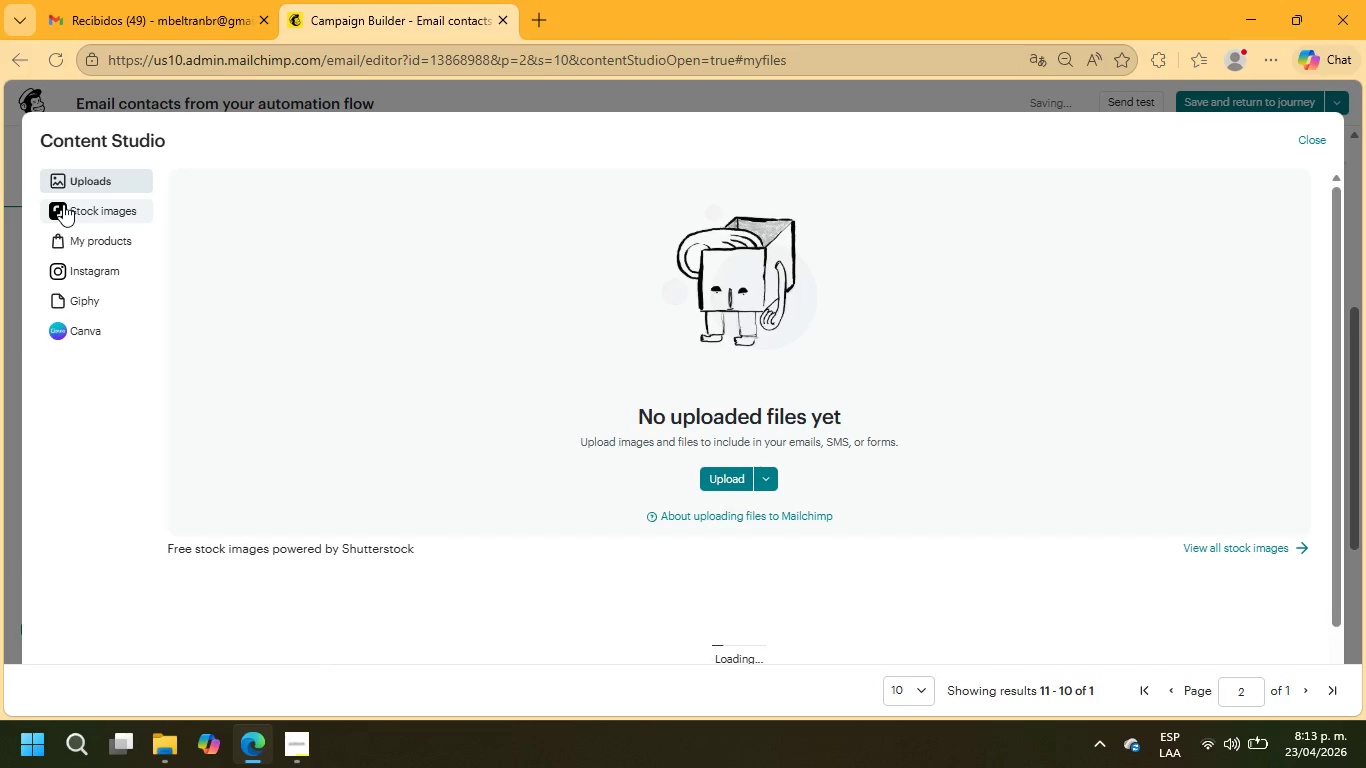 
left_click([65, 209])
 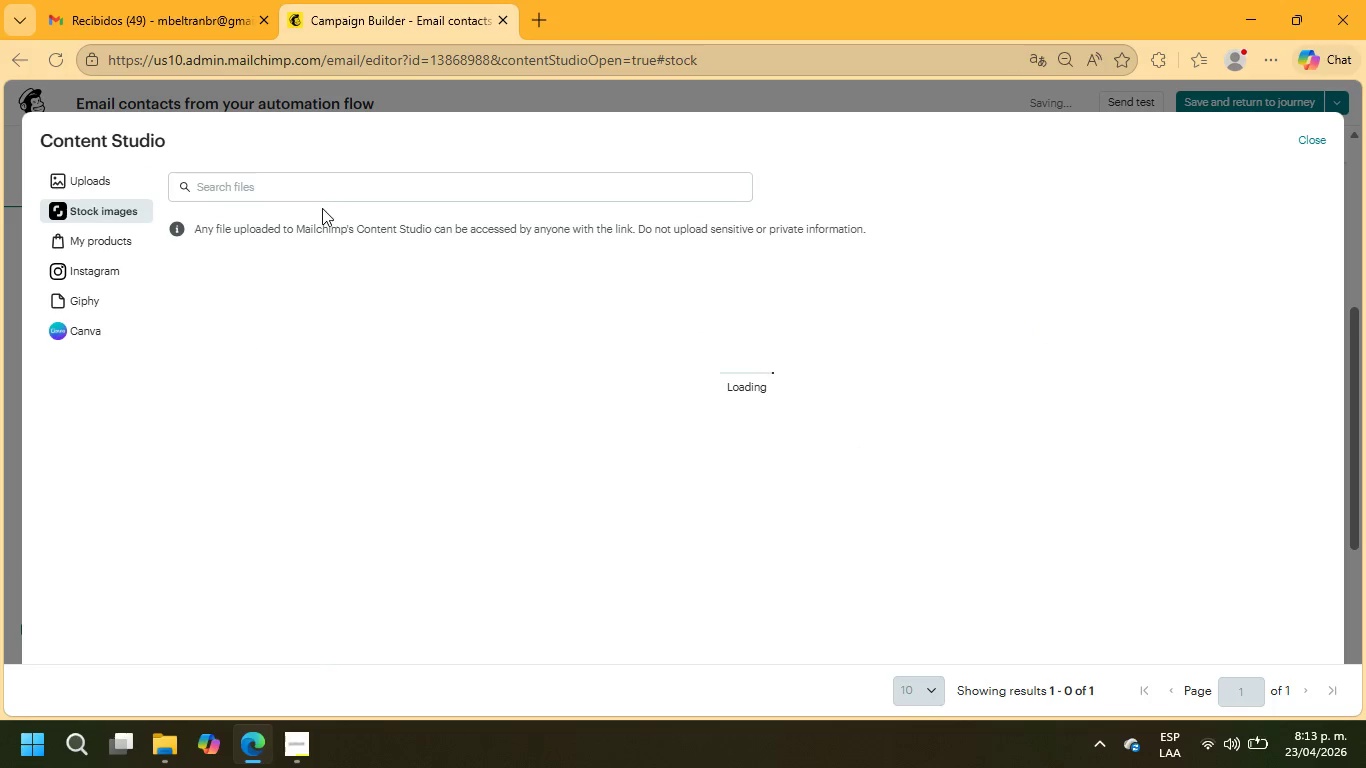 
left_click([327, 186])
 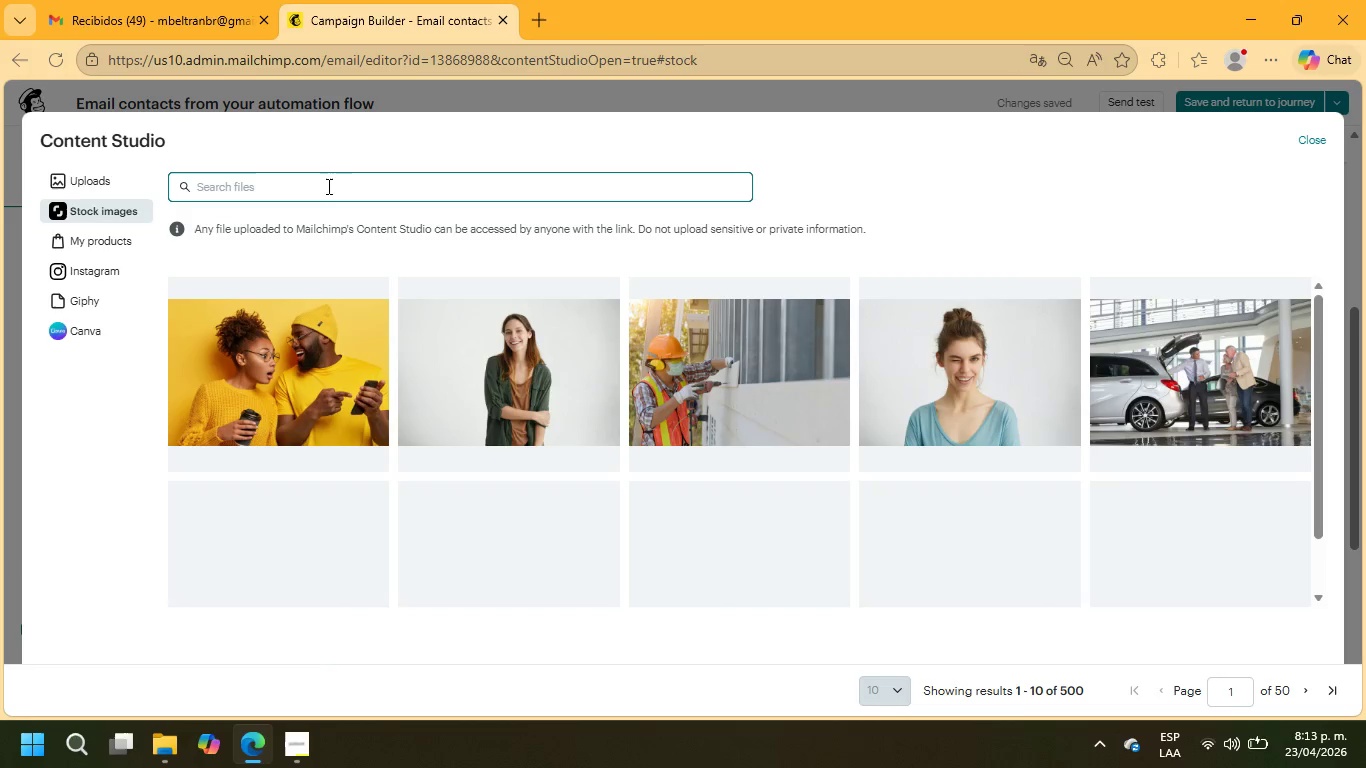 
key(A)
 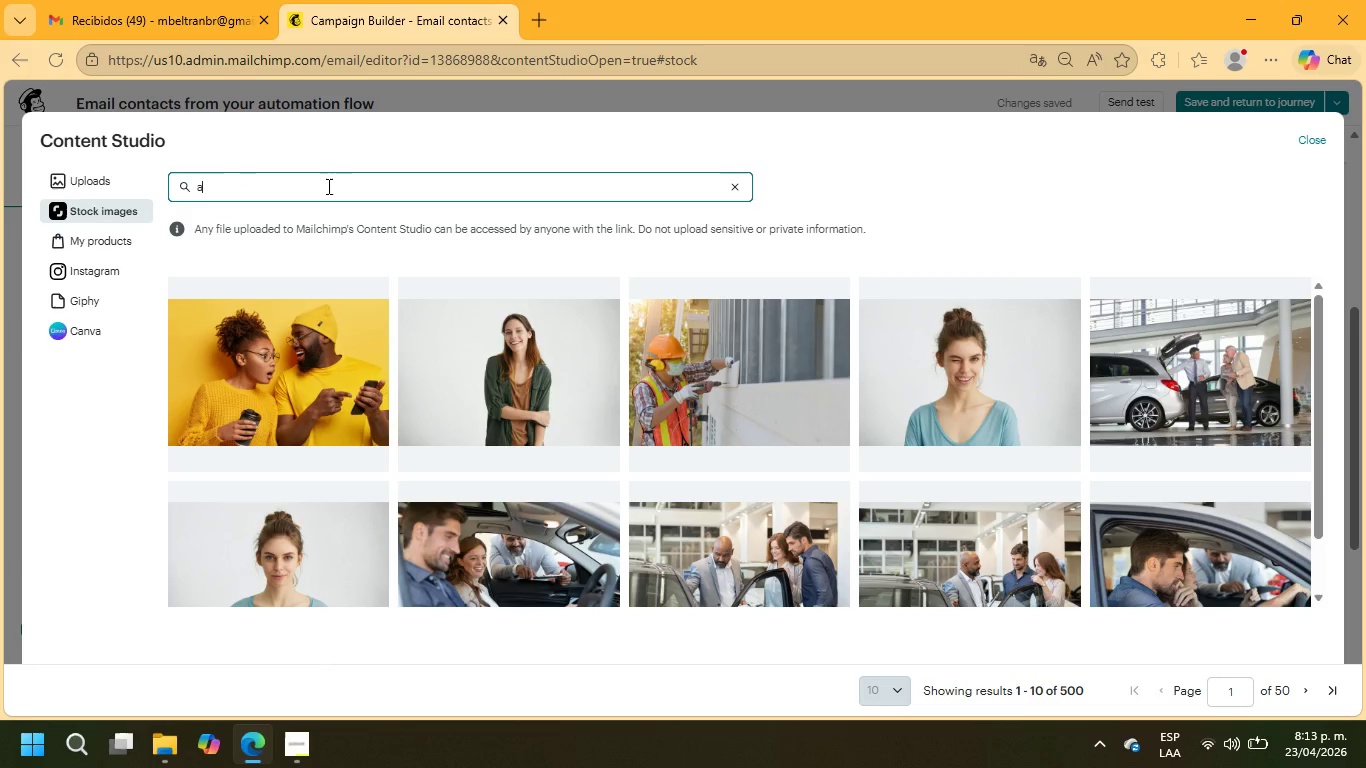 
key(Backspace)
 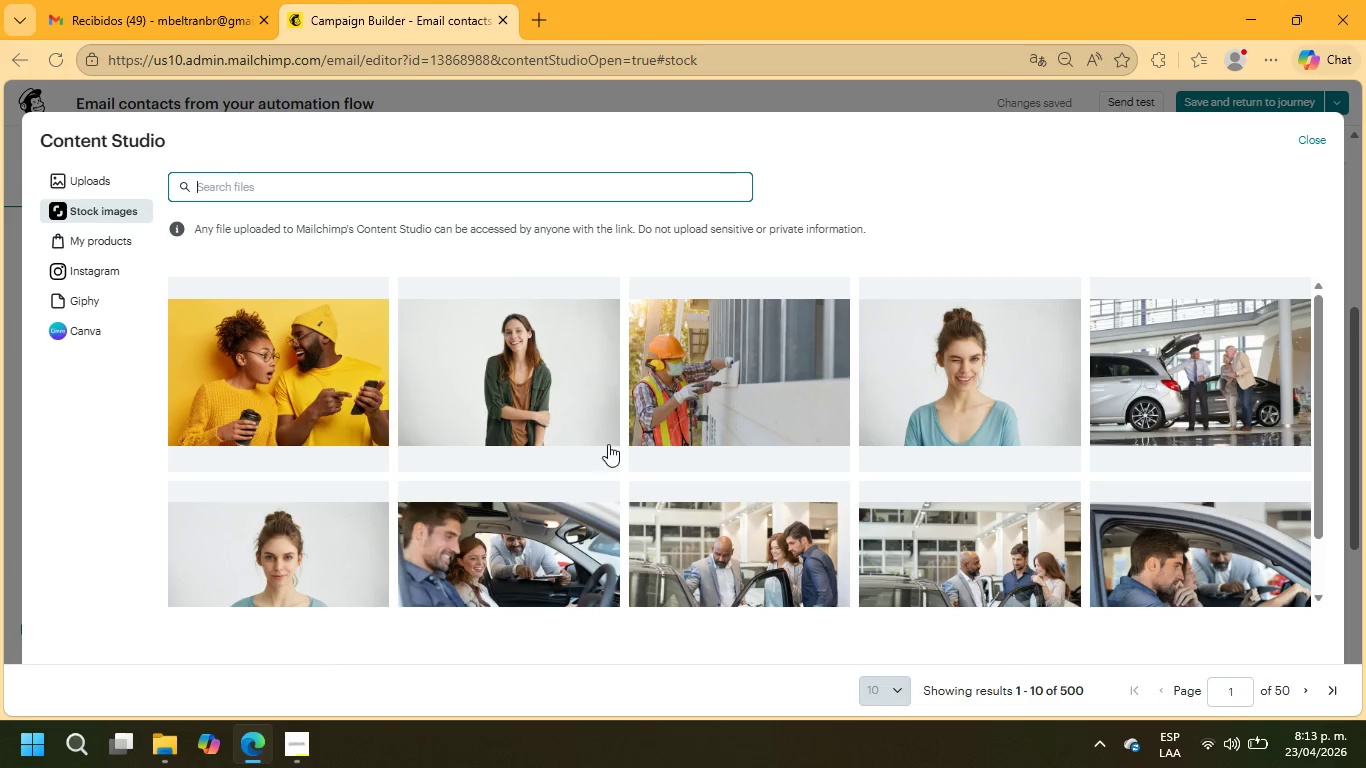 
scroll: coordinate [650, 486], scroll_direction: down, amount: 4.0
 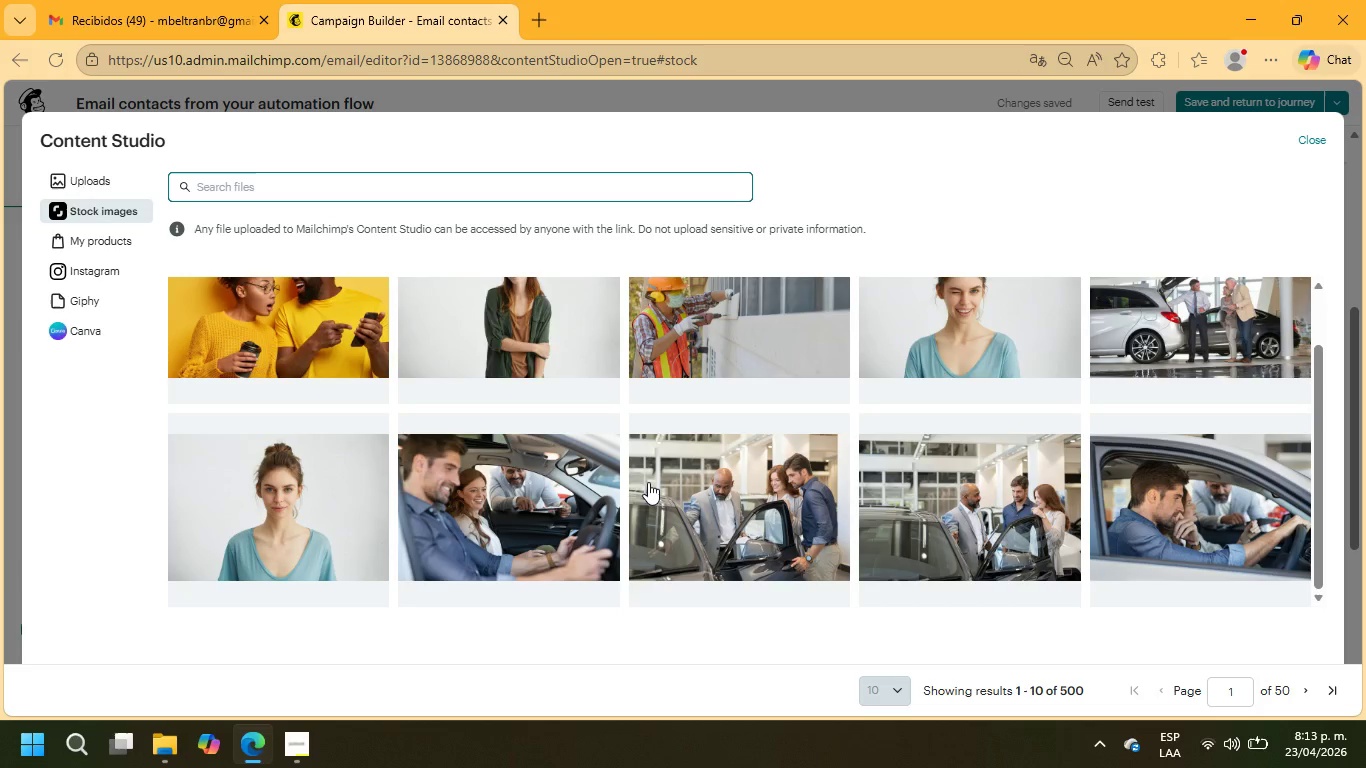 
scroll: coordinate [645, 479], scroll_direction: up, amount: 4.0
 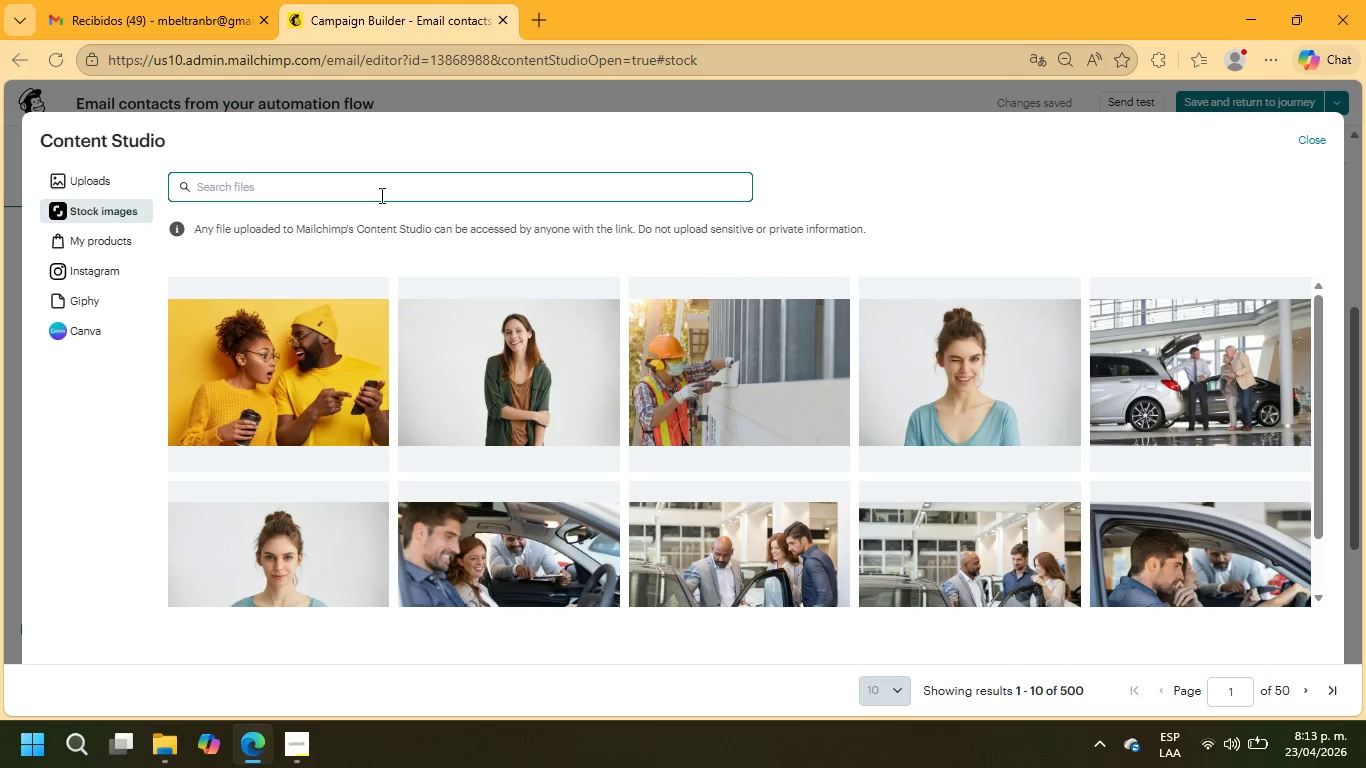 
left_click([380, 194])
 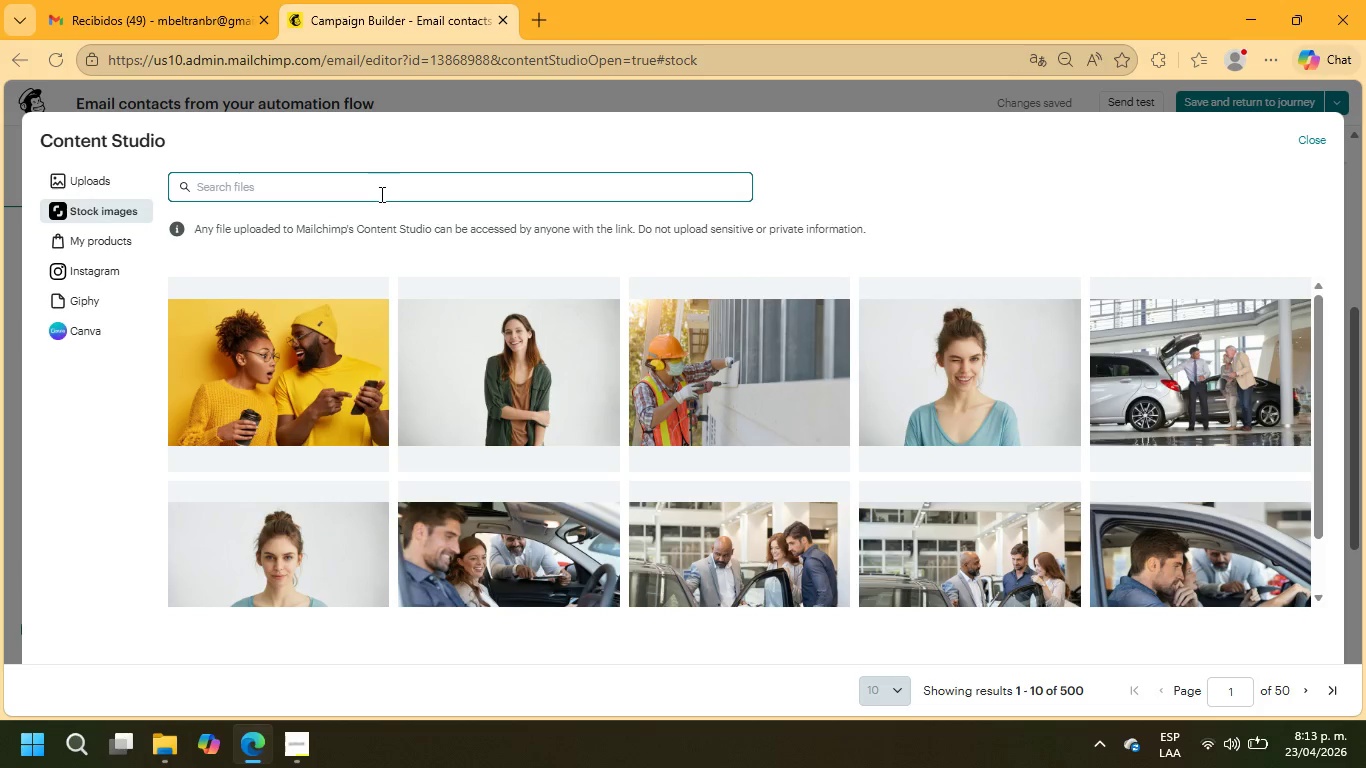 
type(service)
 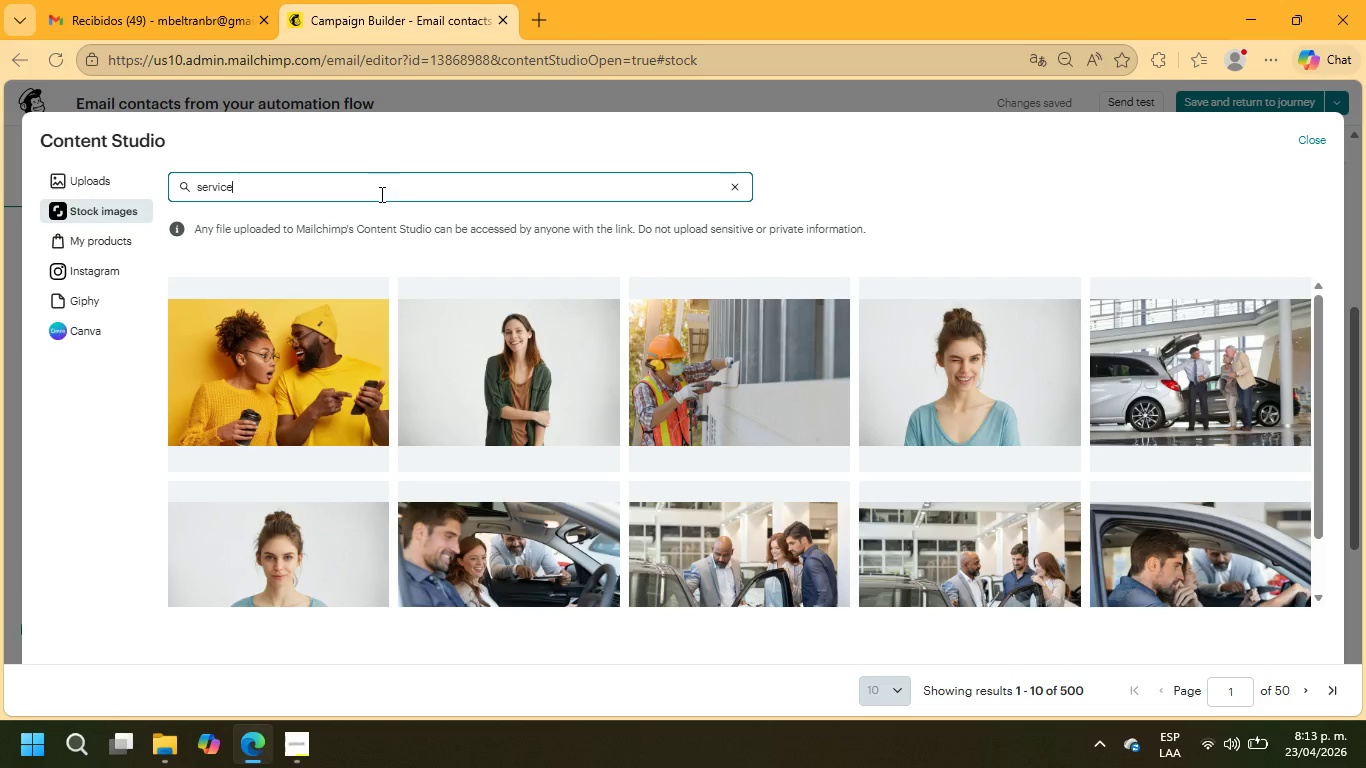 
key(Enter)
 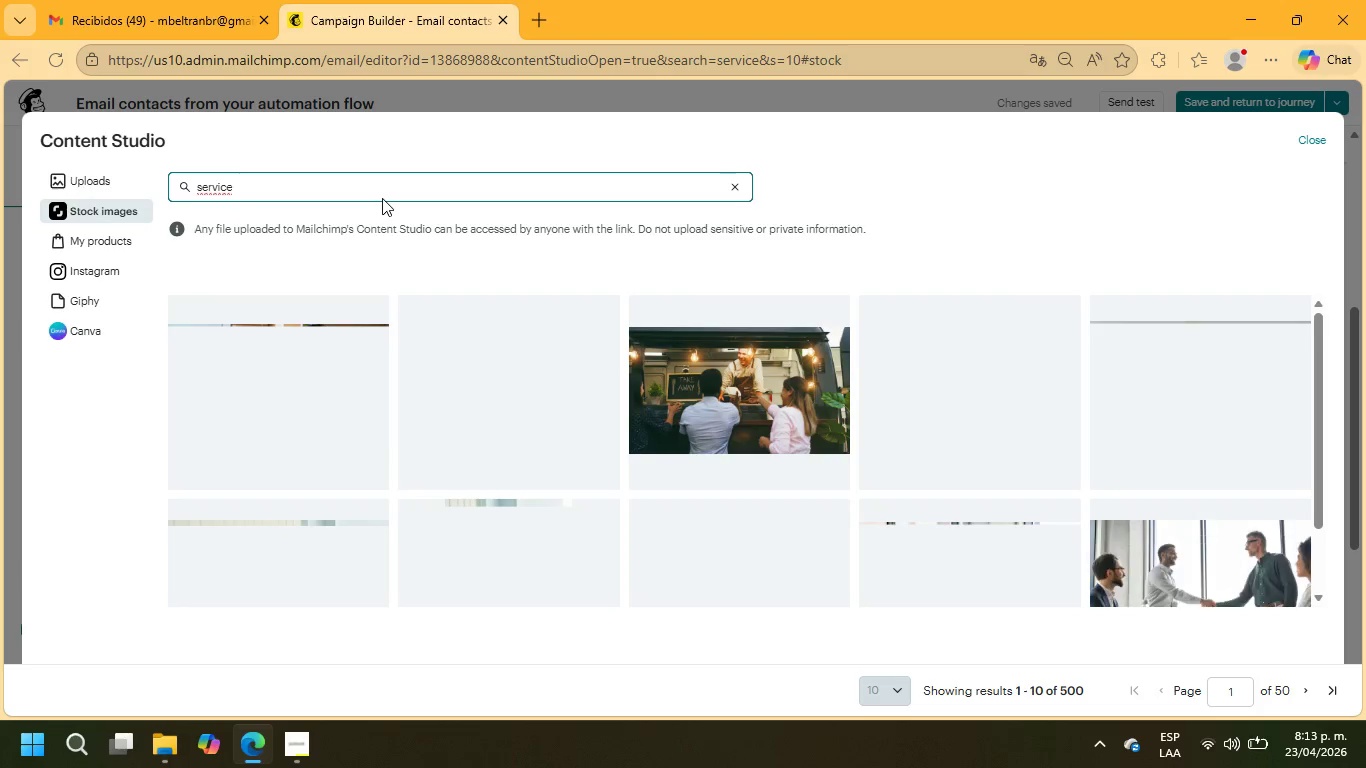 
wait(10.33)
 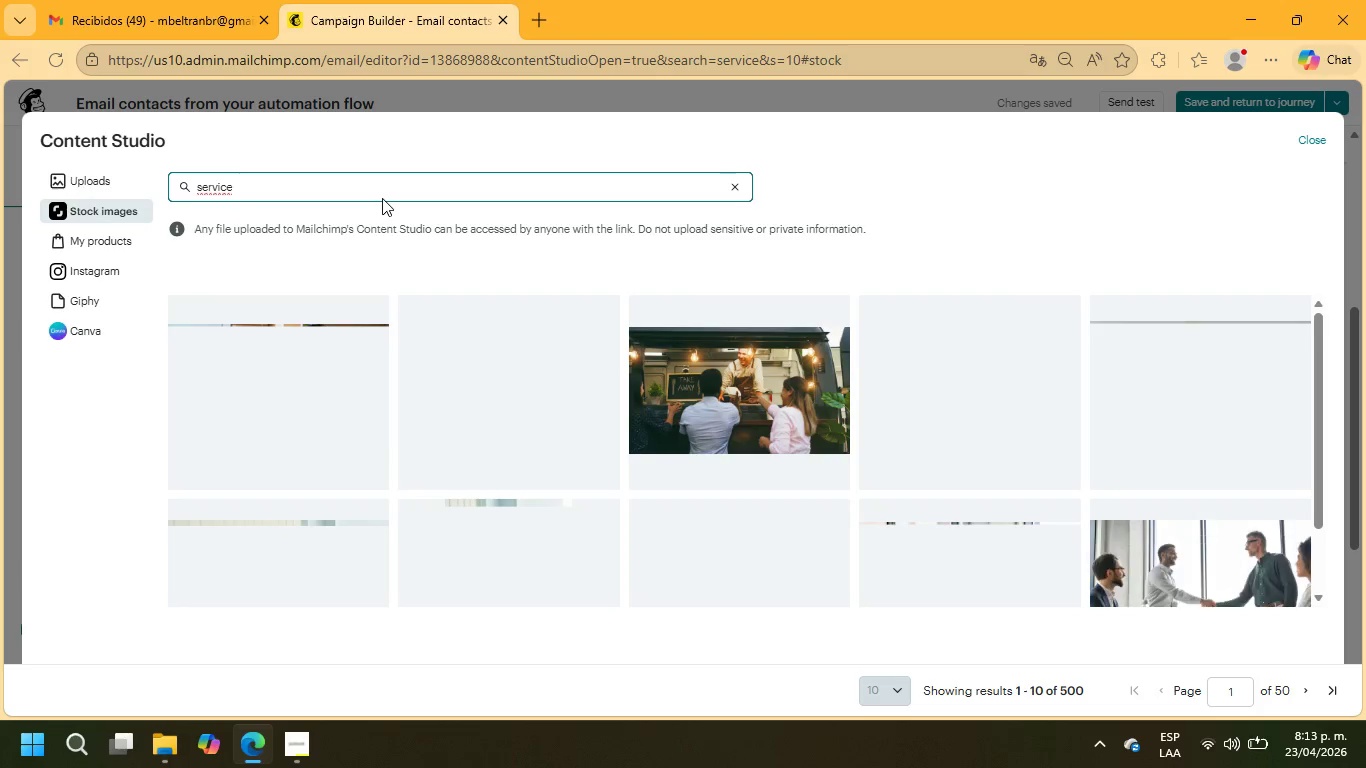 
left_click([259, 414])
 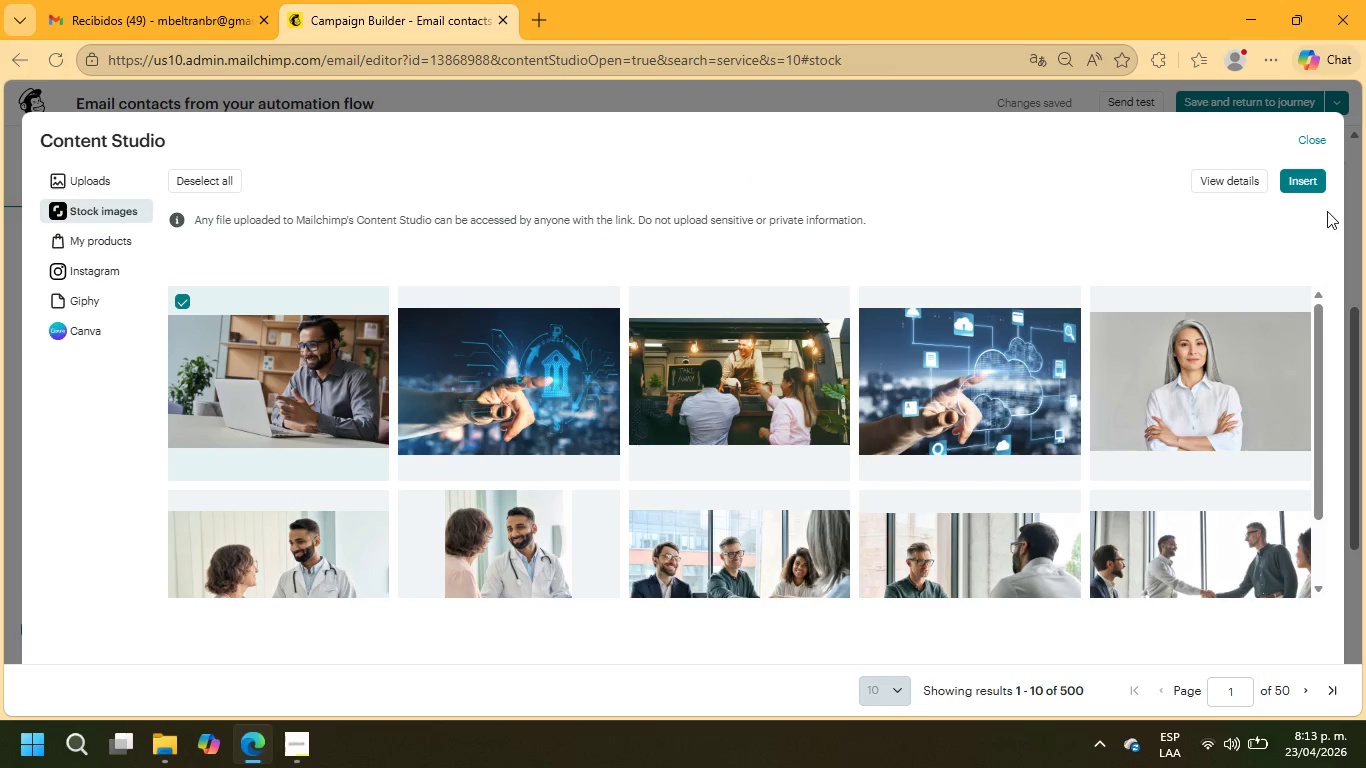 
left_click([1308, 184])
 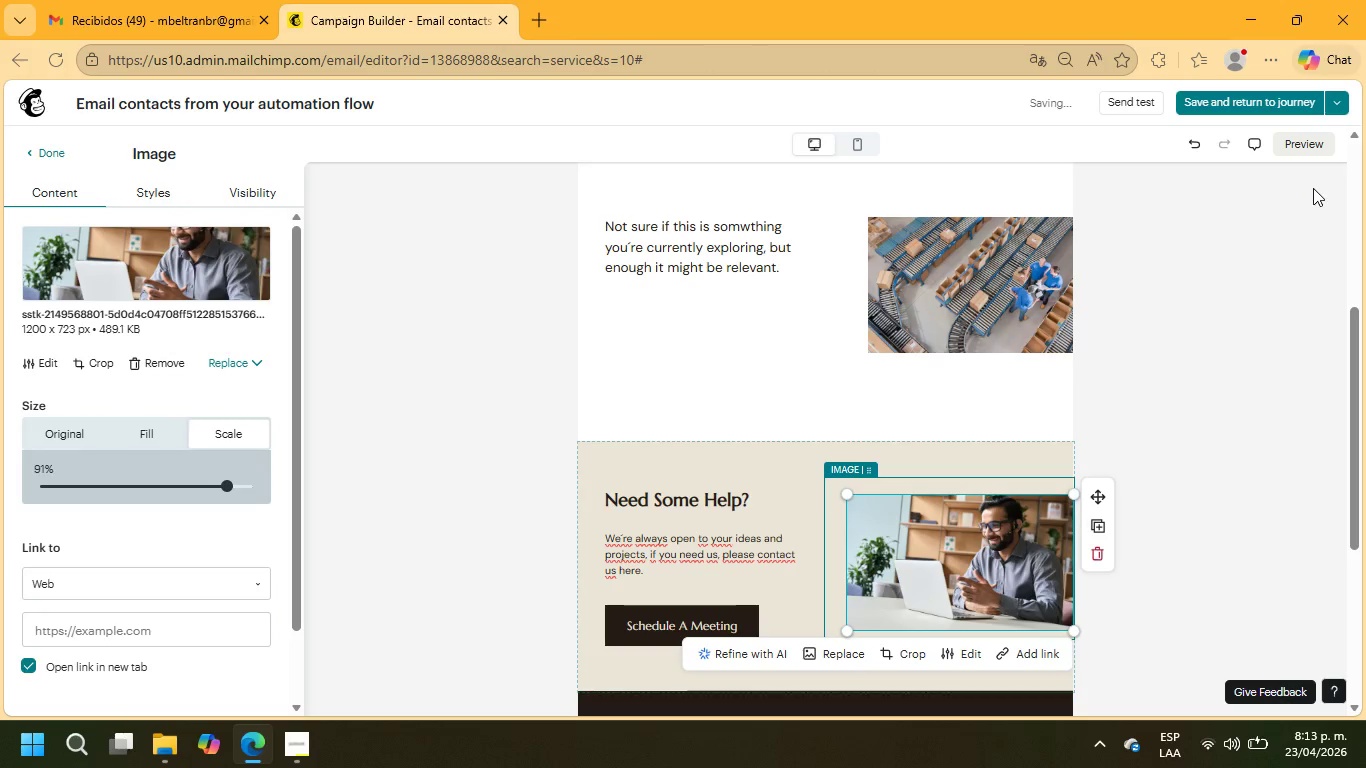 
wait(20.33)
 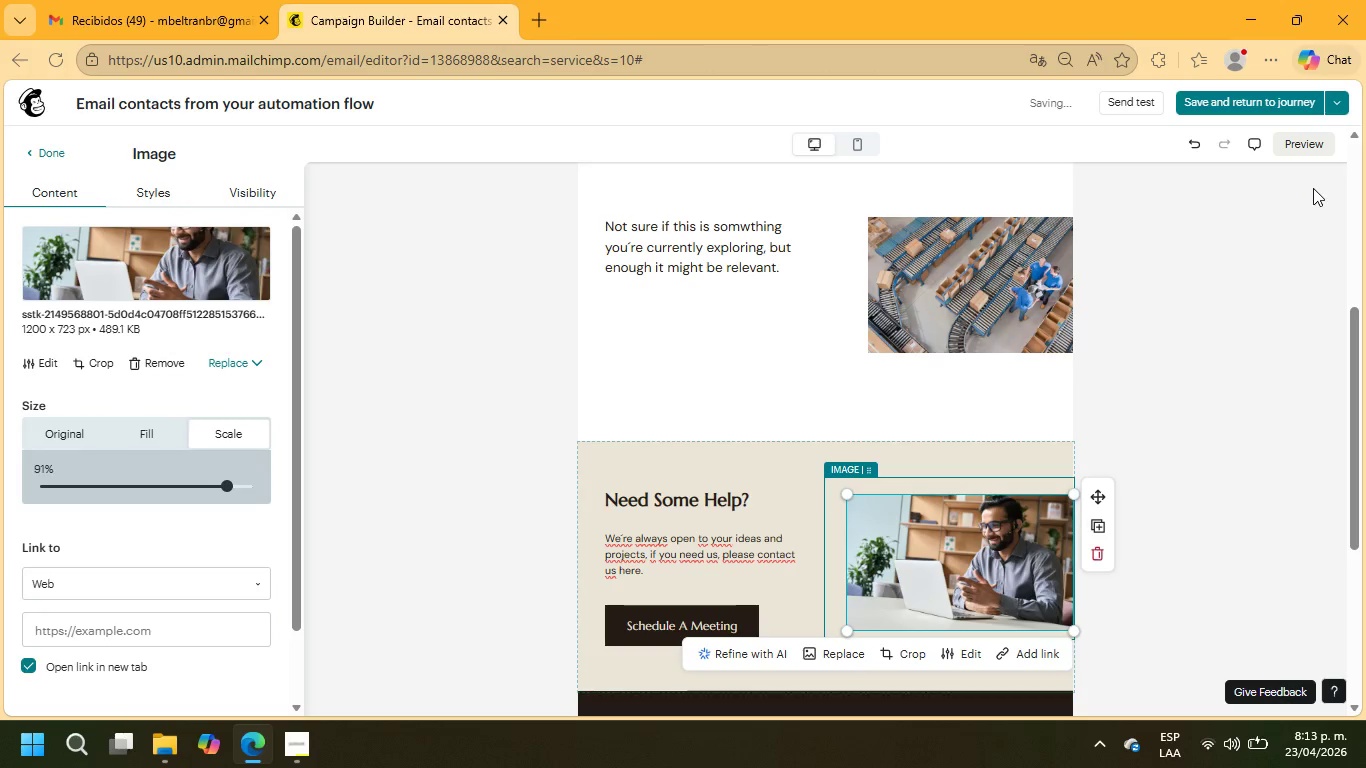 
left_click([839, 375])
 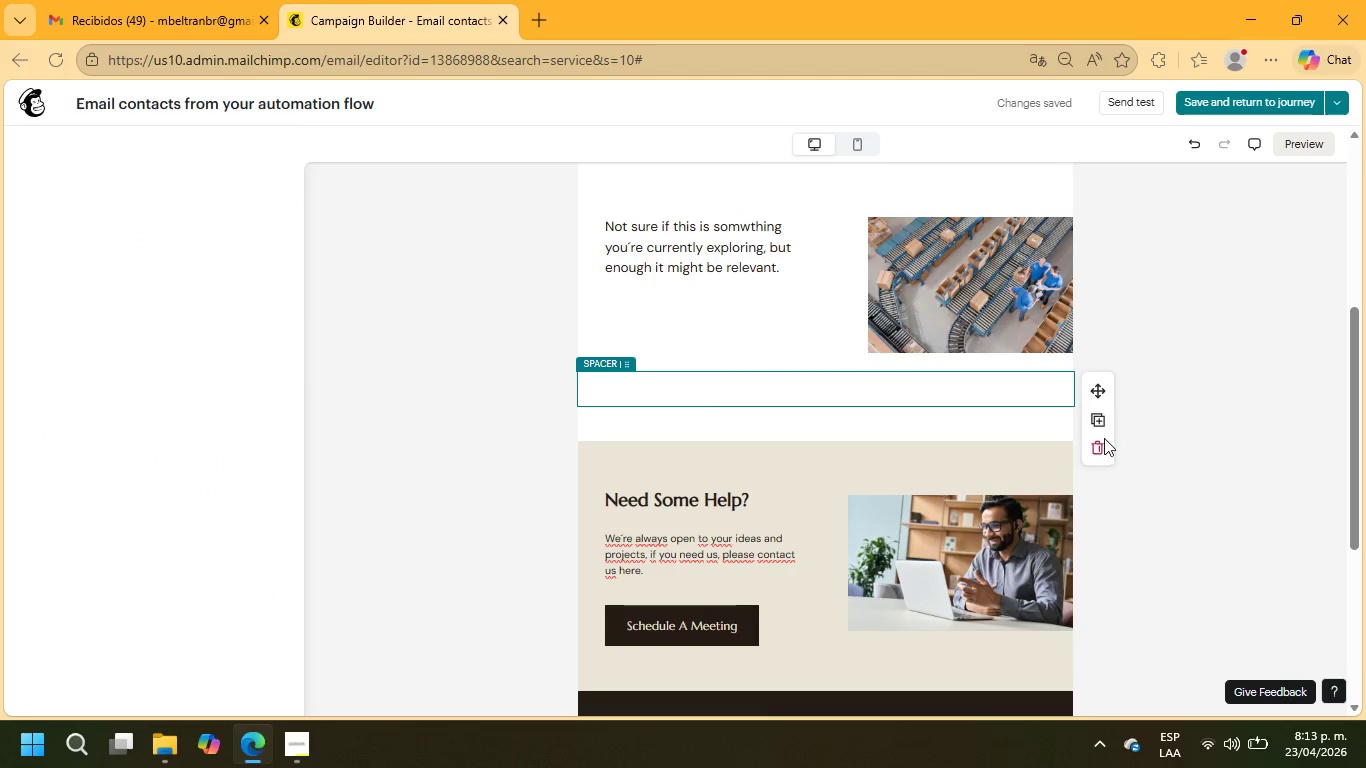 
left_click([1098, 450])
 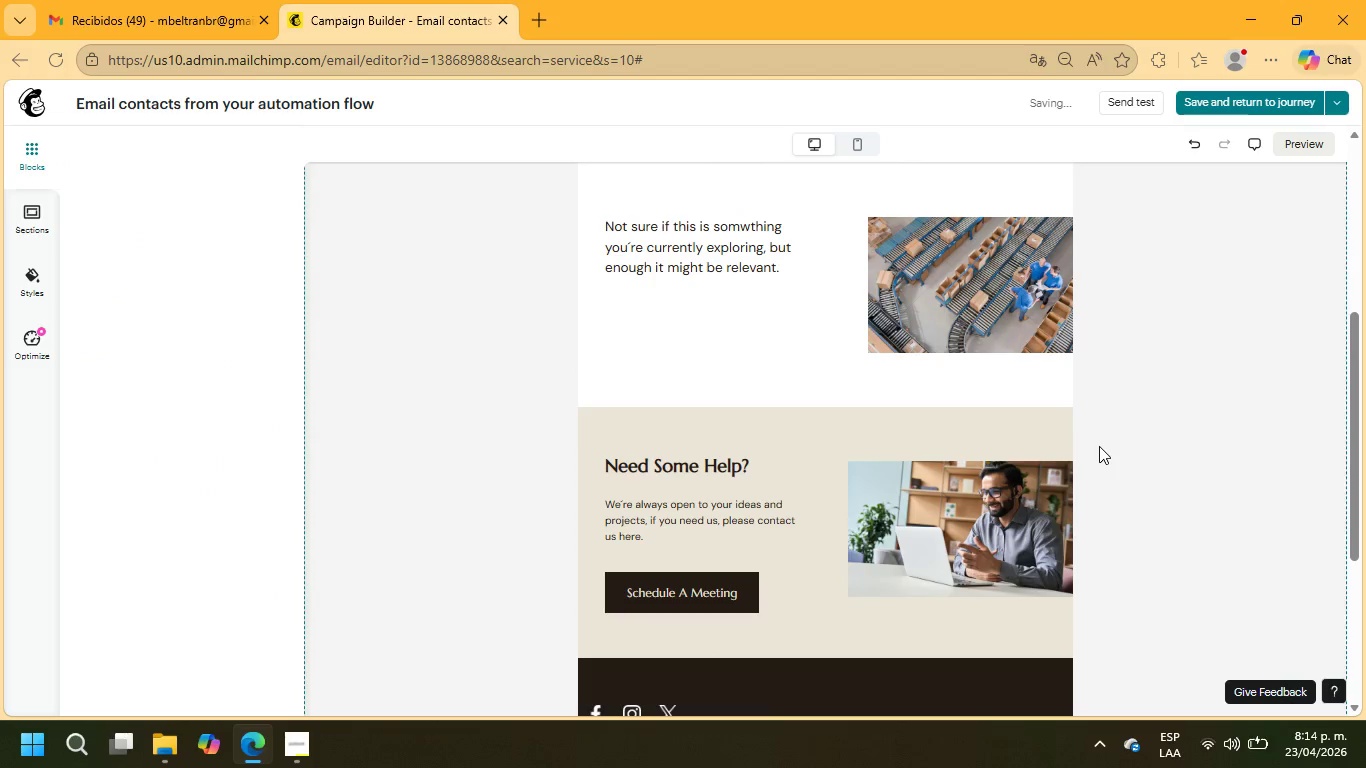 
left_click([931, 311])
 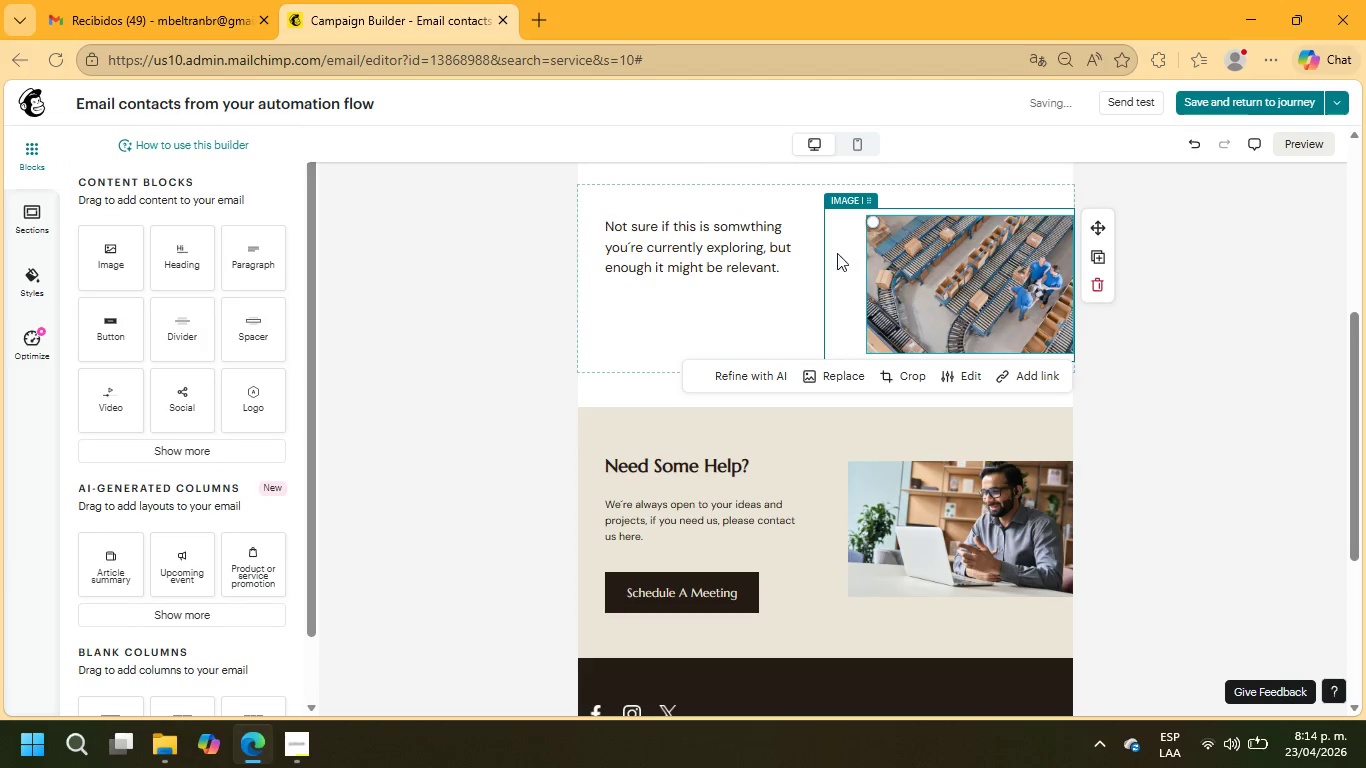 
scroll: coordinate [832, 249], scroll_direction: up, amount: 2.0
 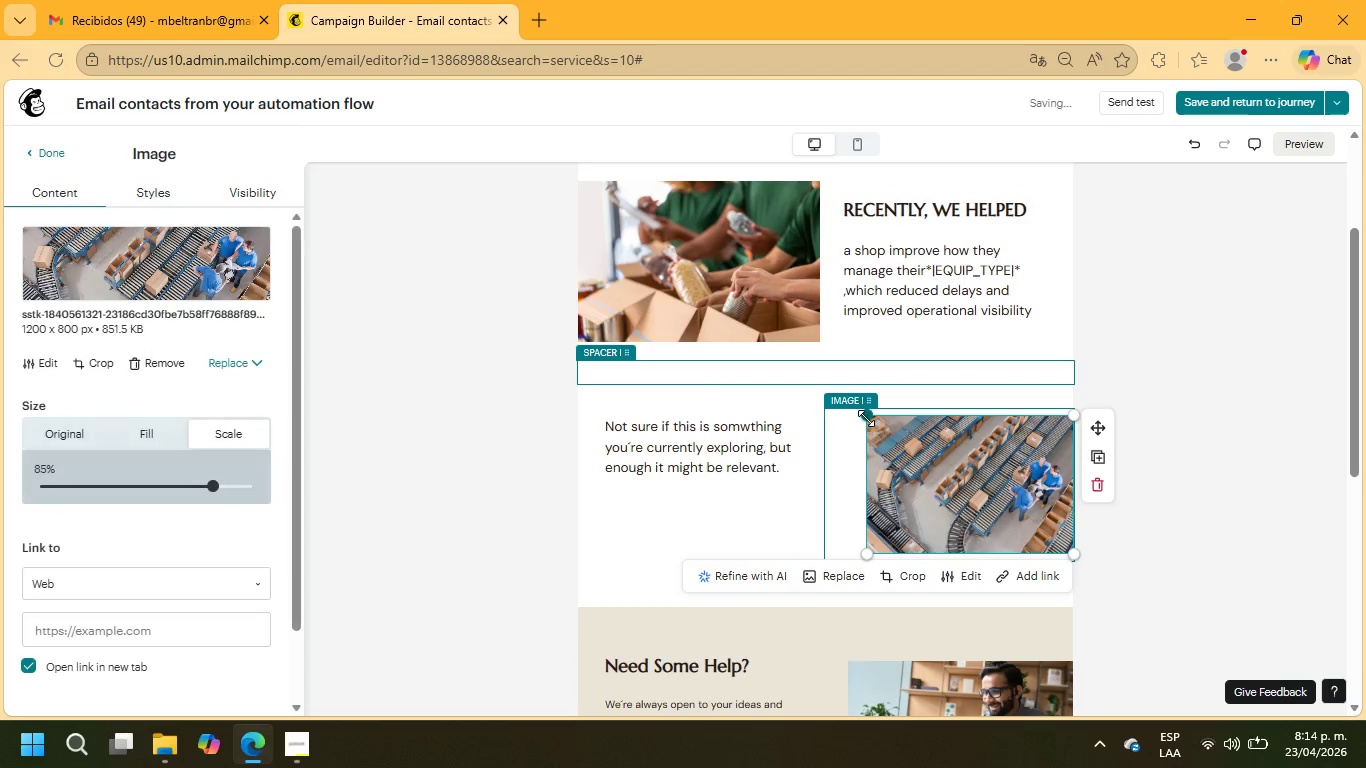 
left_click_drag(start_coordinate=[866, 418], to_coordinate=[814, 390])
 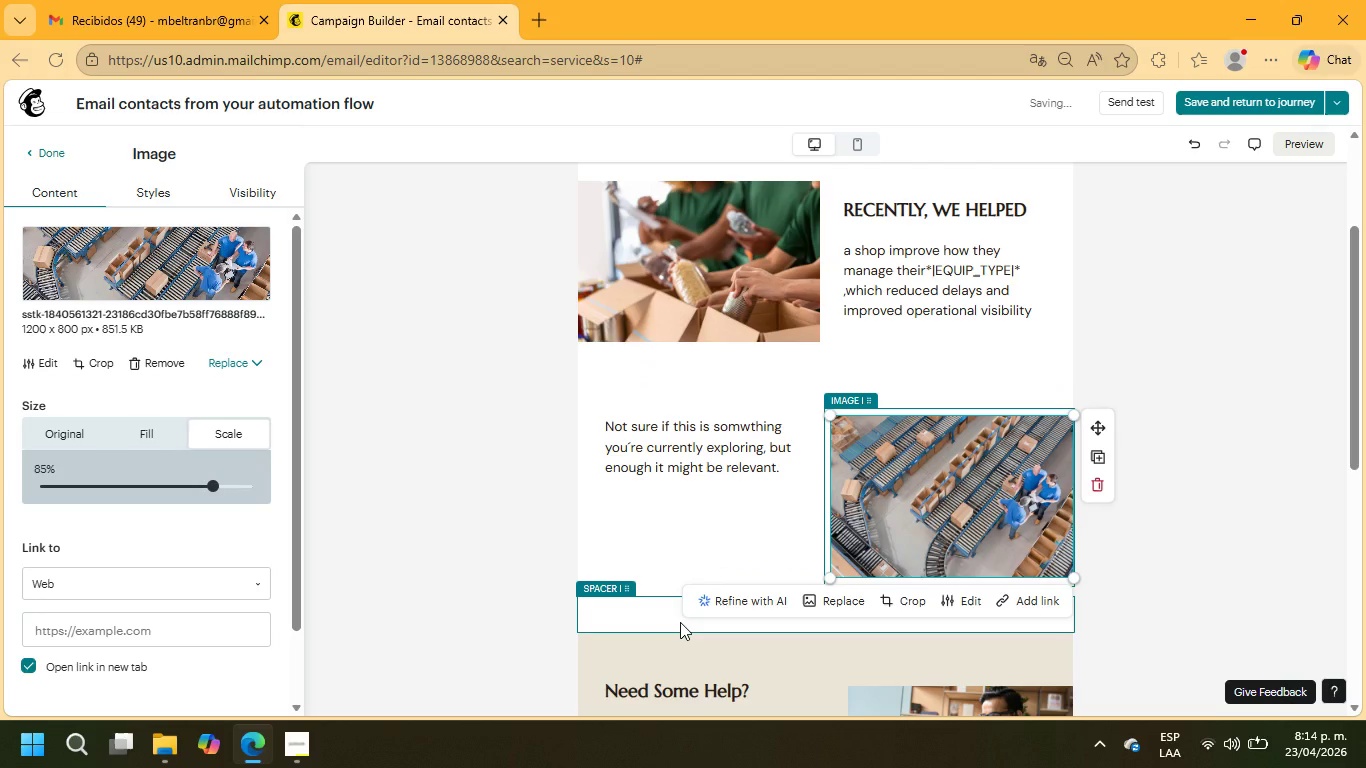 
left_click([680, 622])
 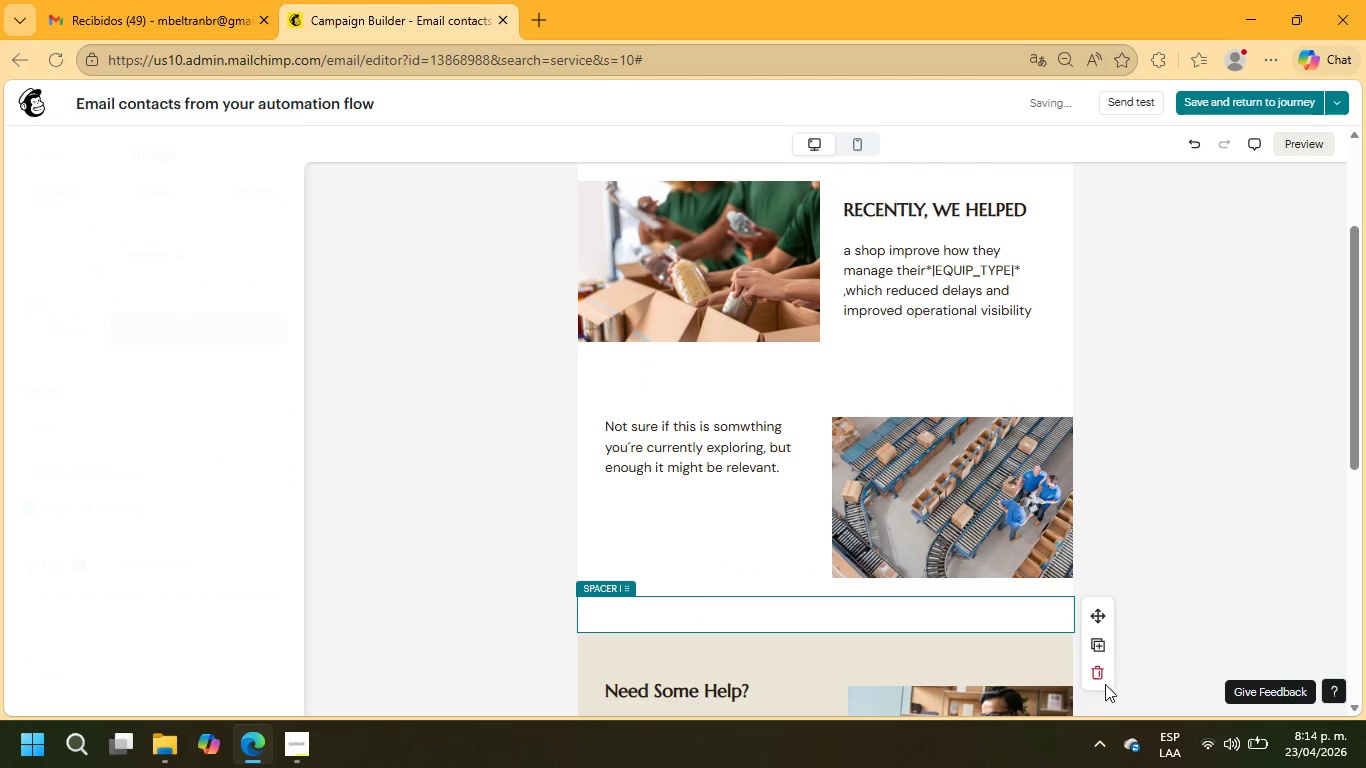 
left_click([1103, 676])
 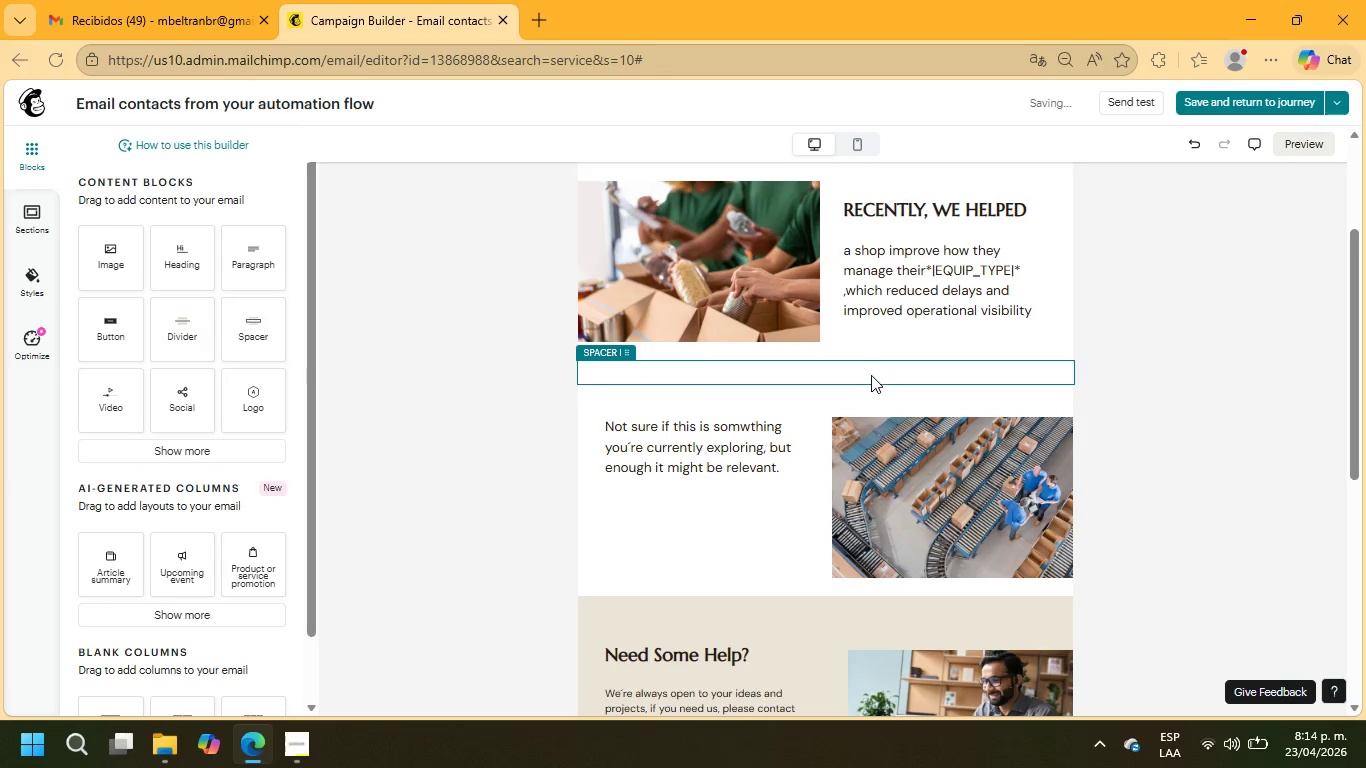 
left_click([870, 375])
 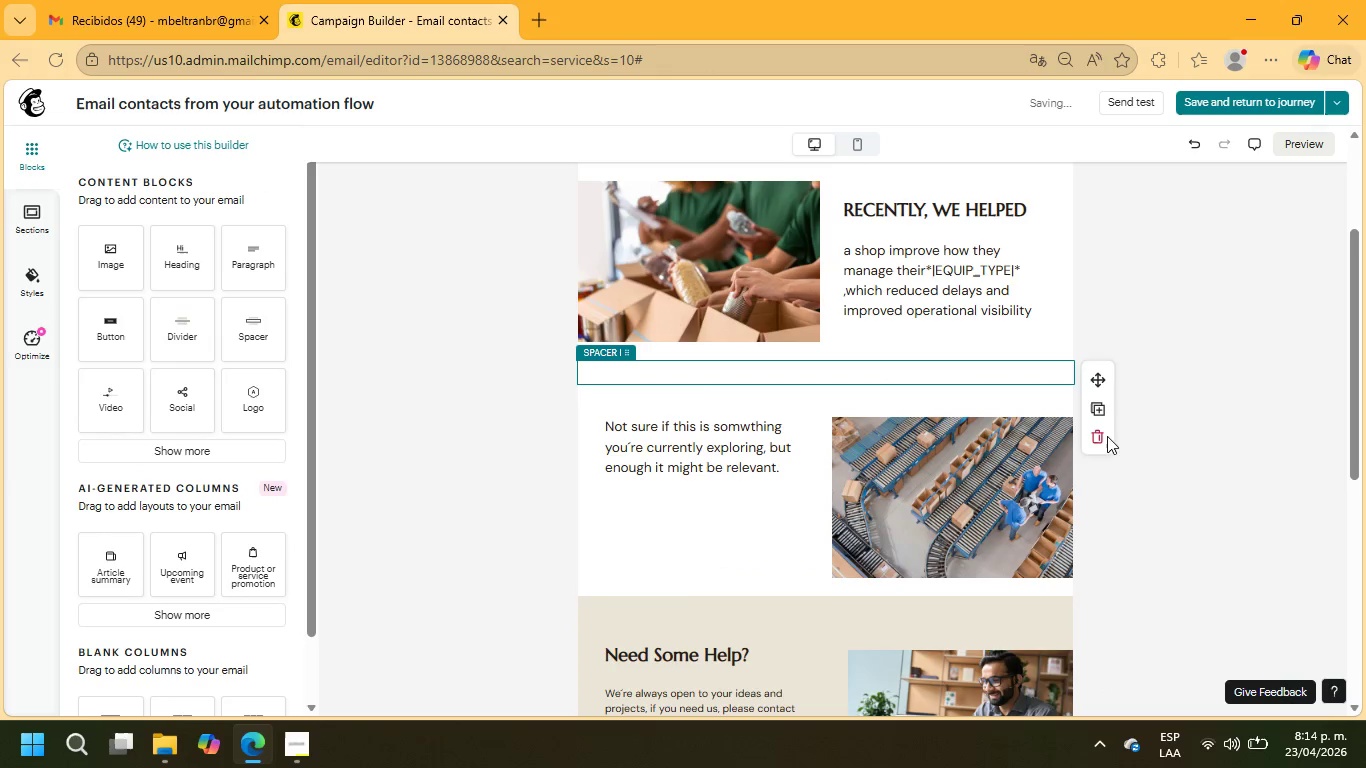 
left_click([1099, 437])
 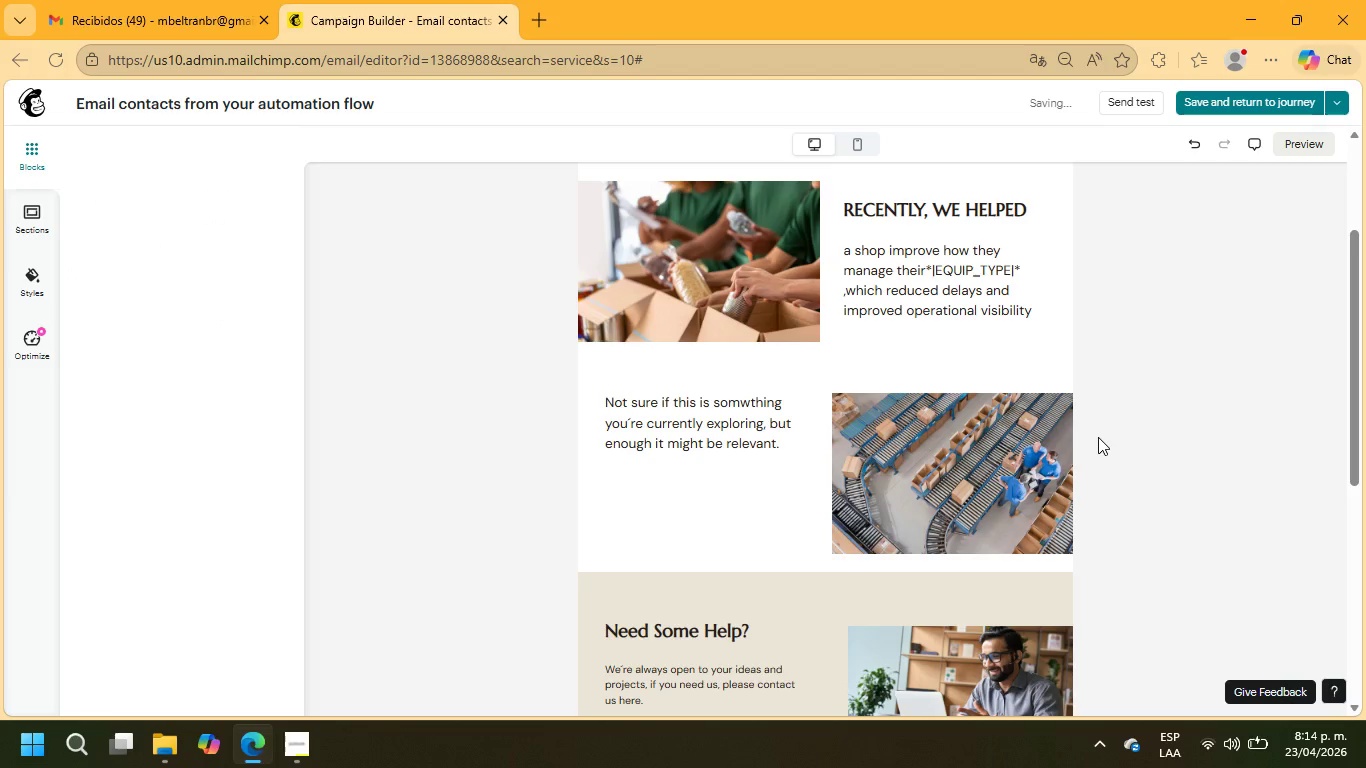 
scroll: coordinate [1062, 444], scroll_direction: down, amount: 2.0
 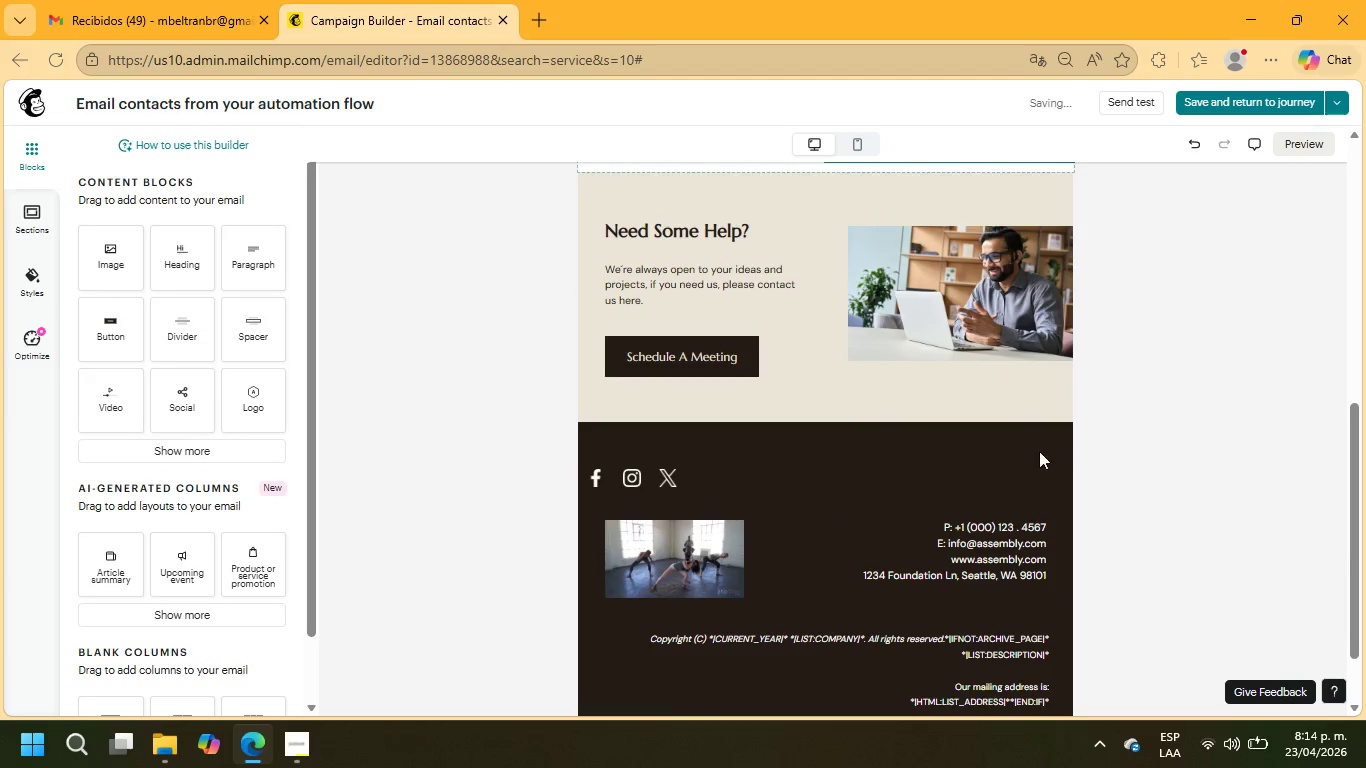 
left_click([708, 555])
 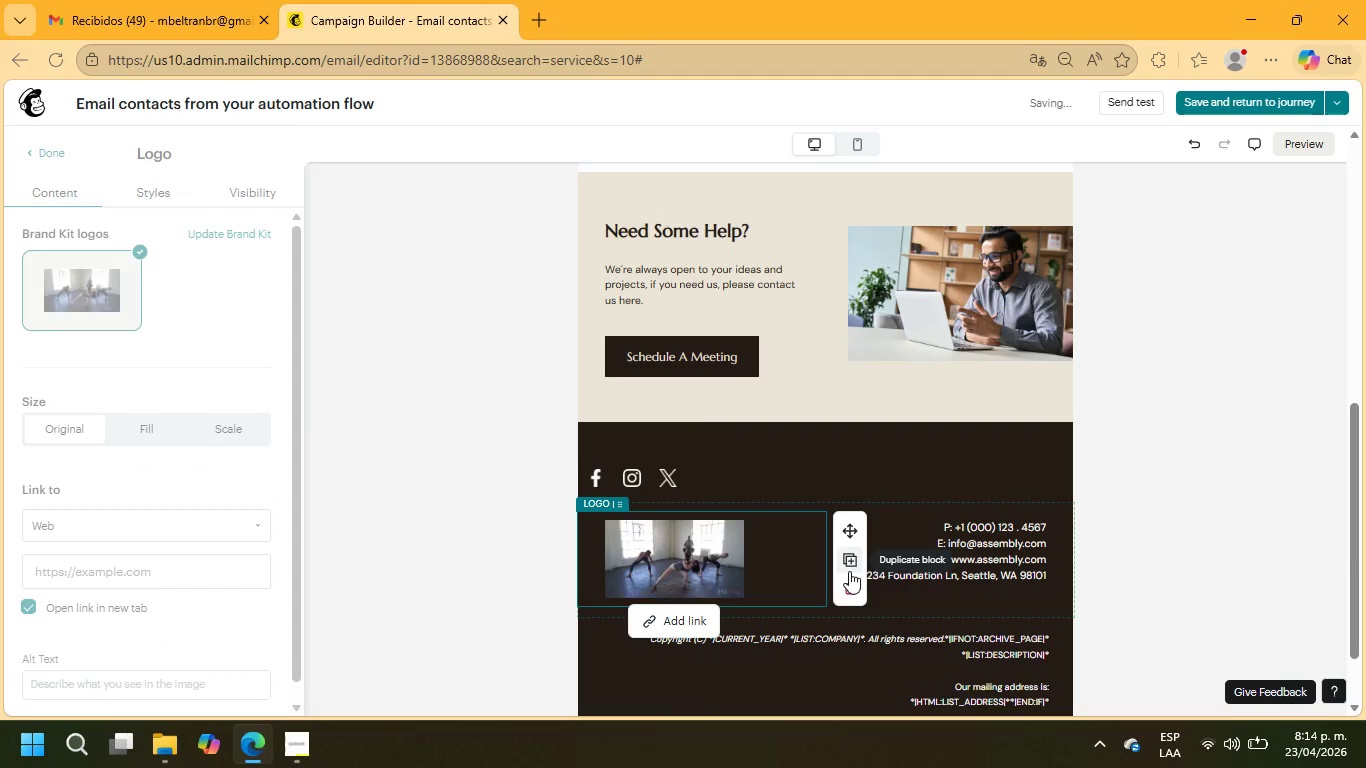 
left_click([850, 588])
 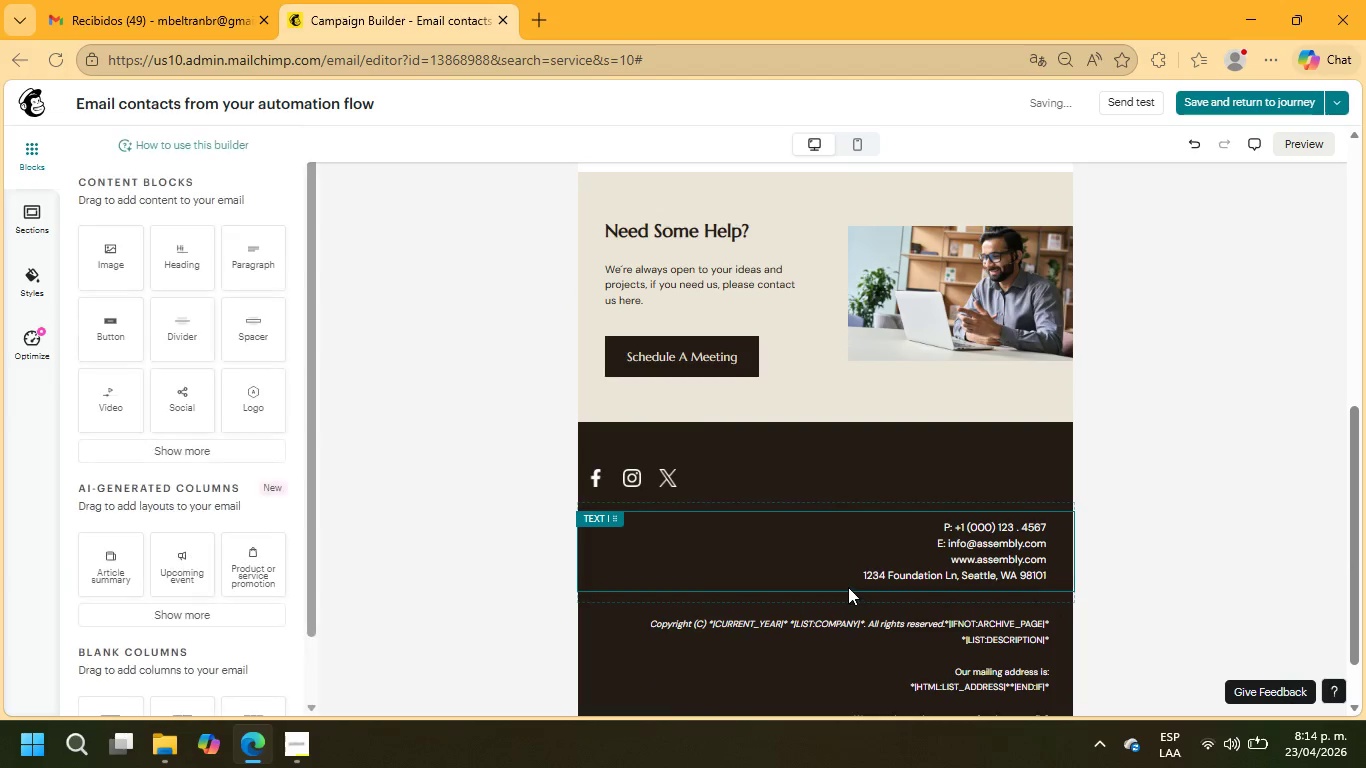 
scroll: coordinate [848, 587], scroll_direction: down, amount: 1.0
 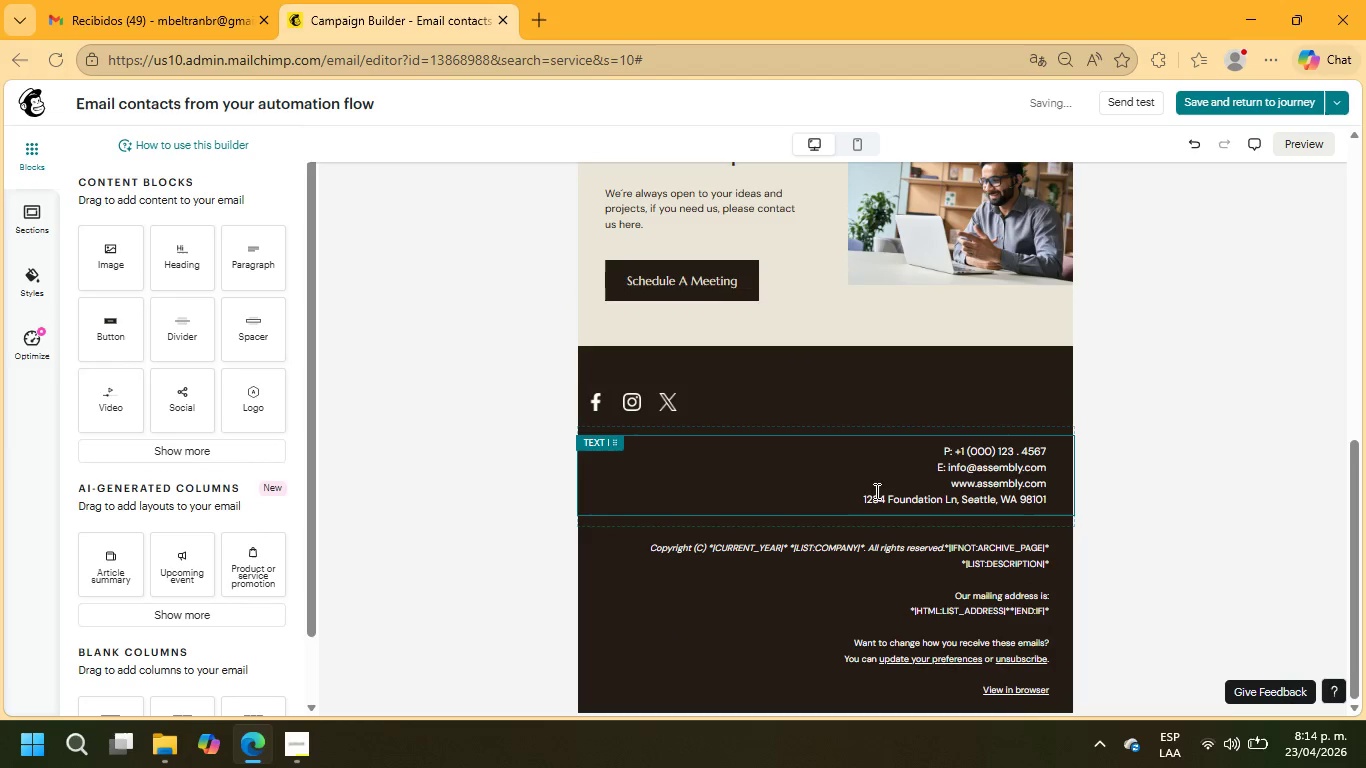 
left_click([875, 483])
 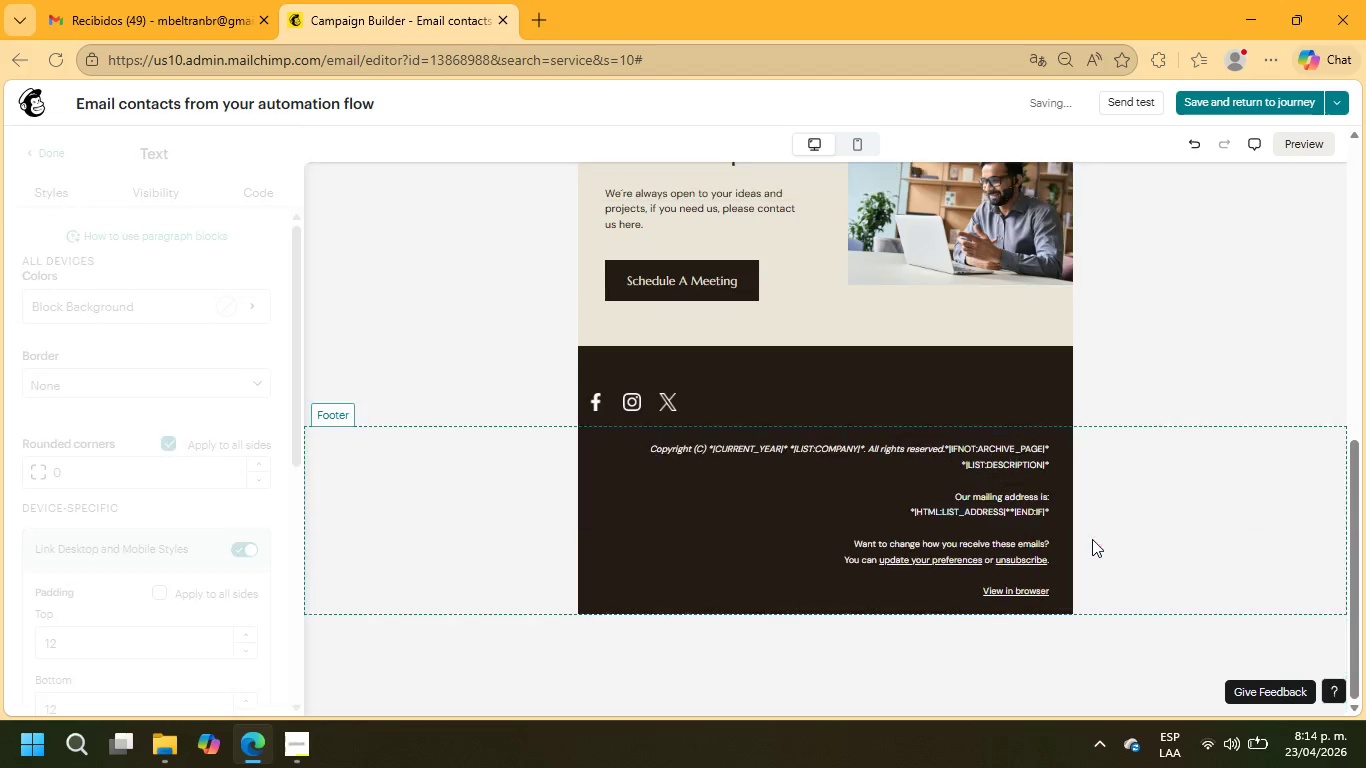 
scroll: coordinate [942, 484], scroll_direction: up, amount: 3.0
 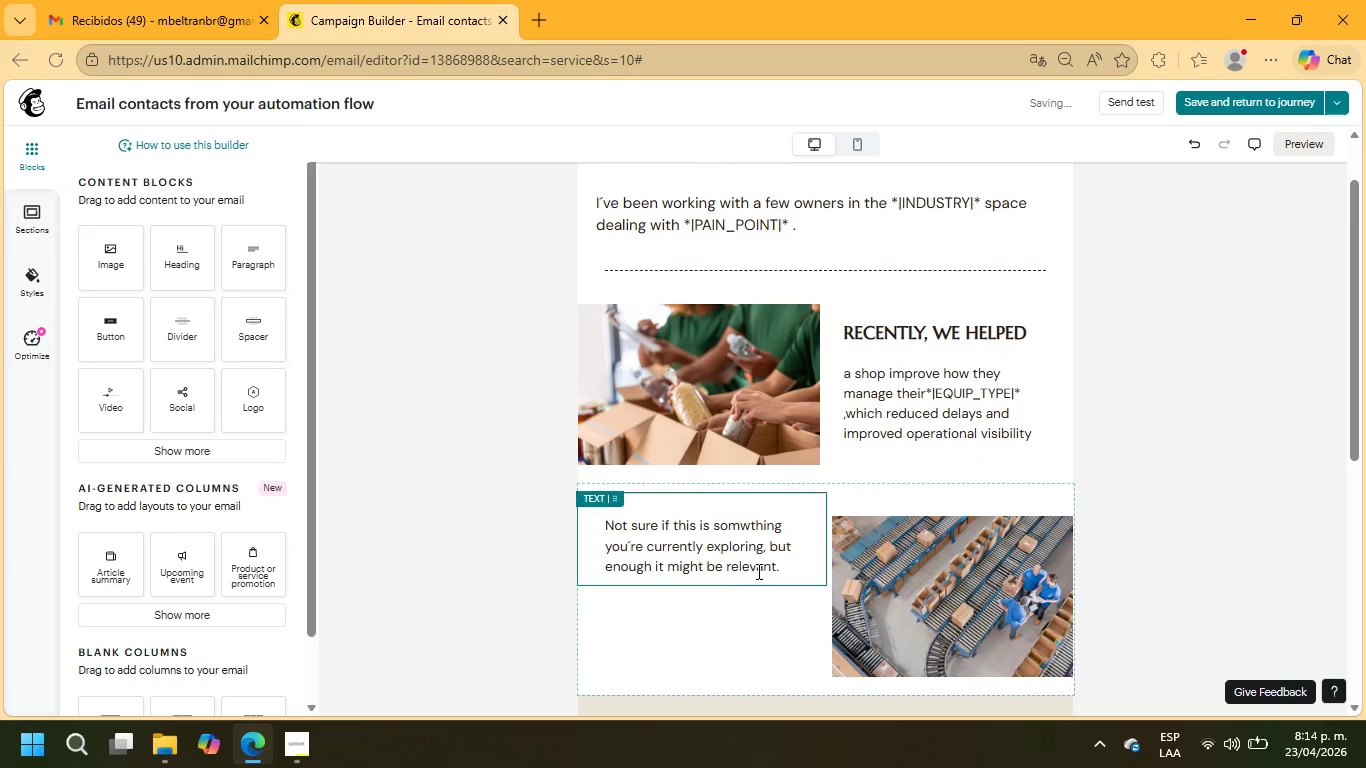 
left_click([783, 566])
 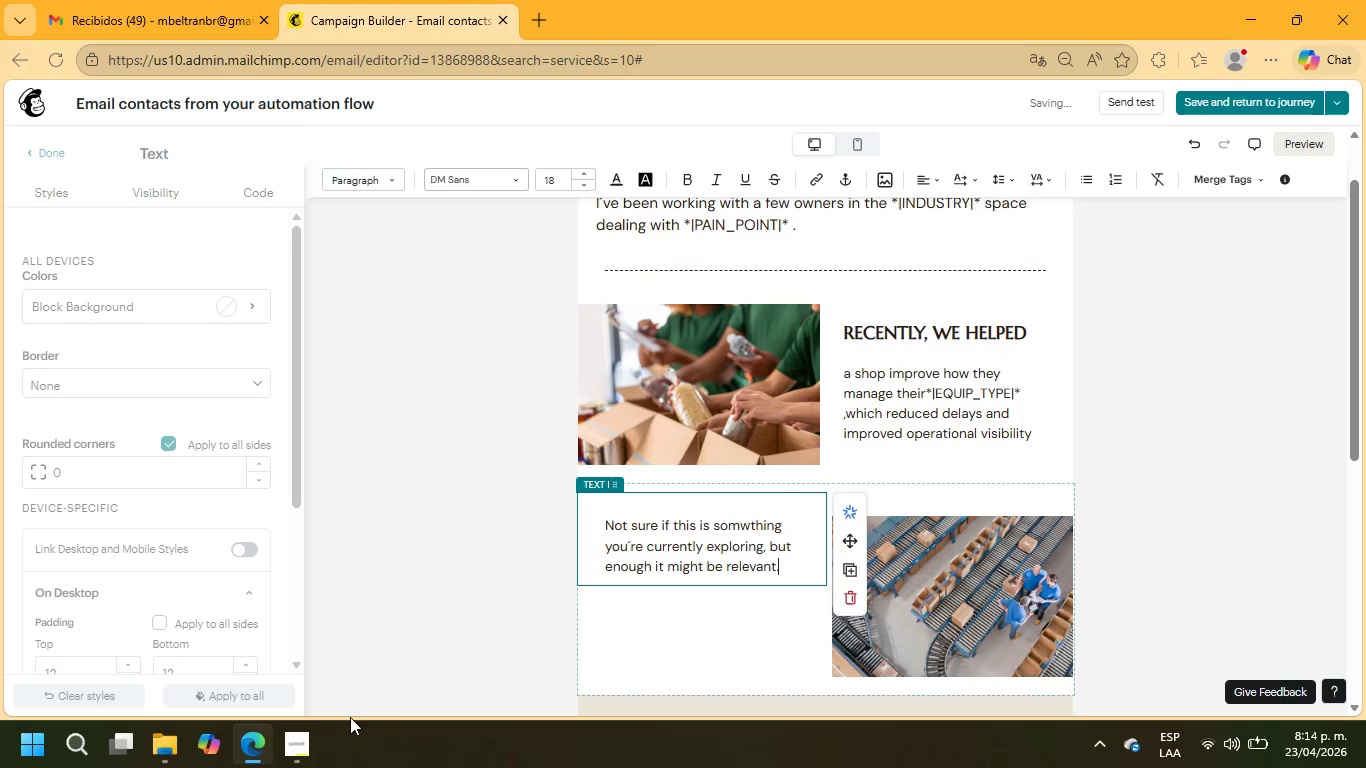 
left_click([299, 764])